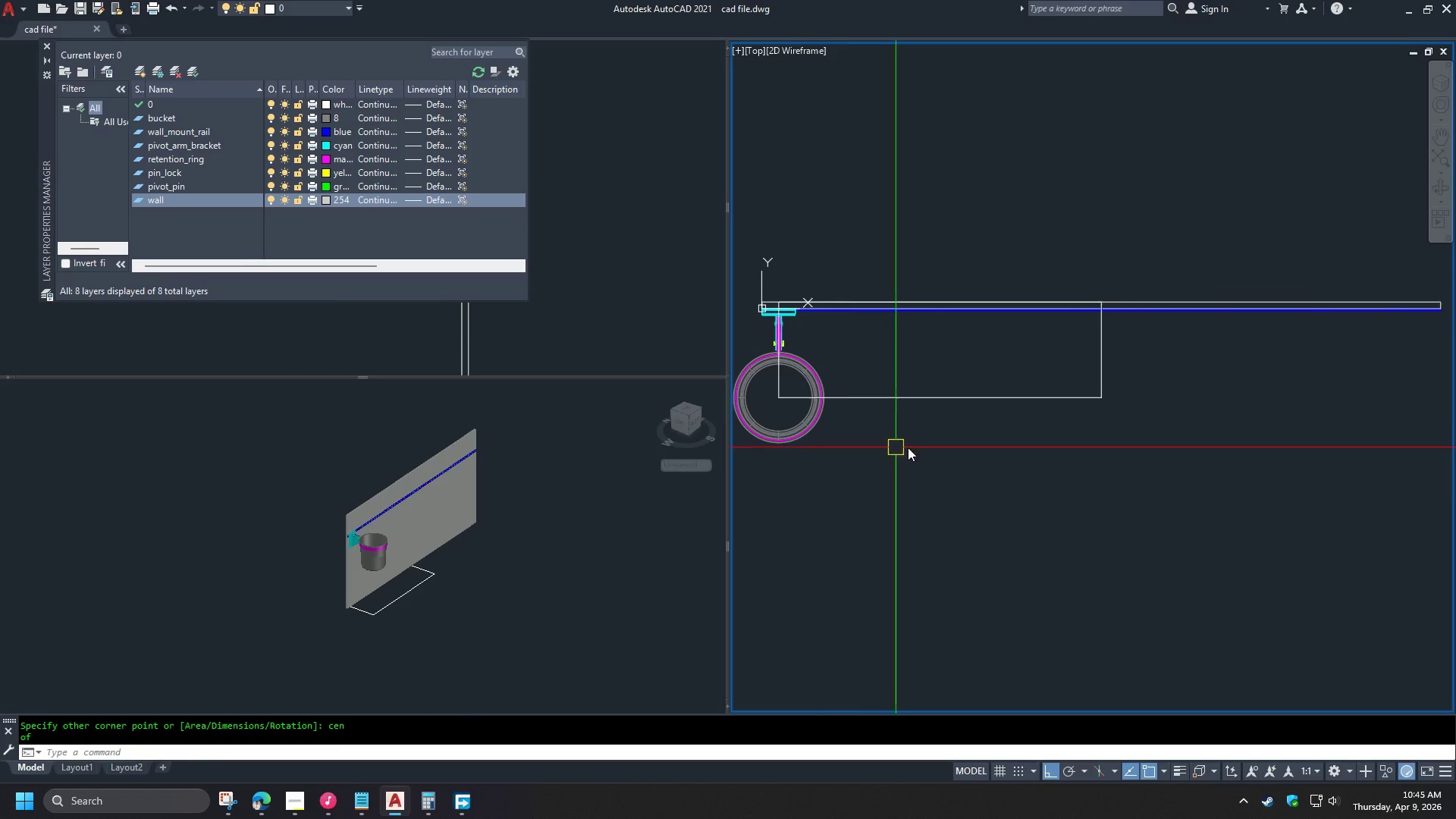 
scroll: coordinate [919, 431], scroll_direction: down, amount: 1.0
 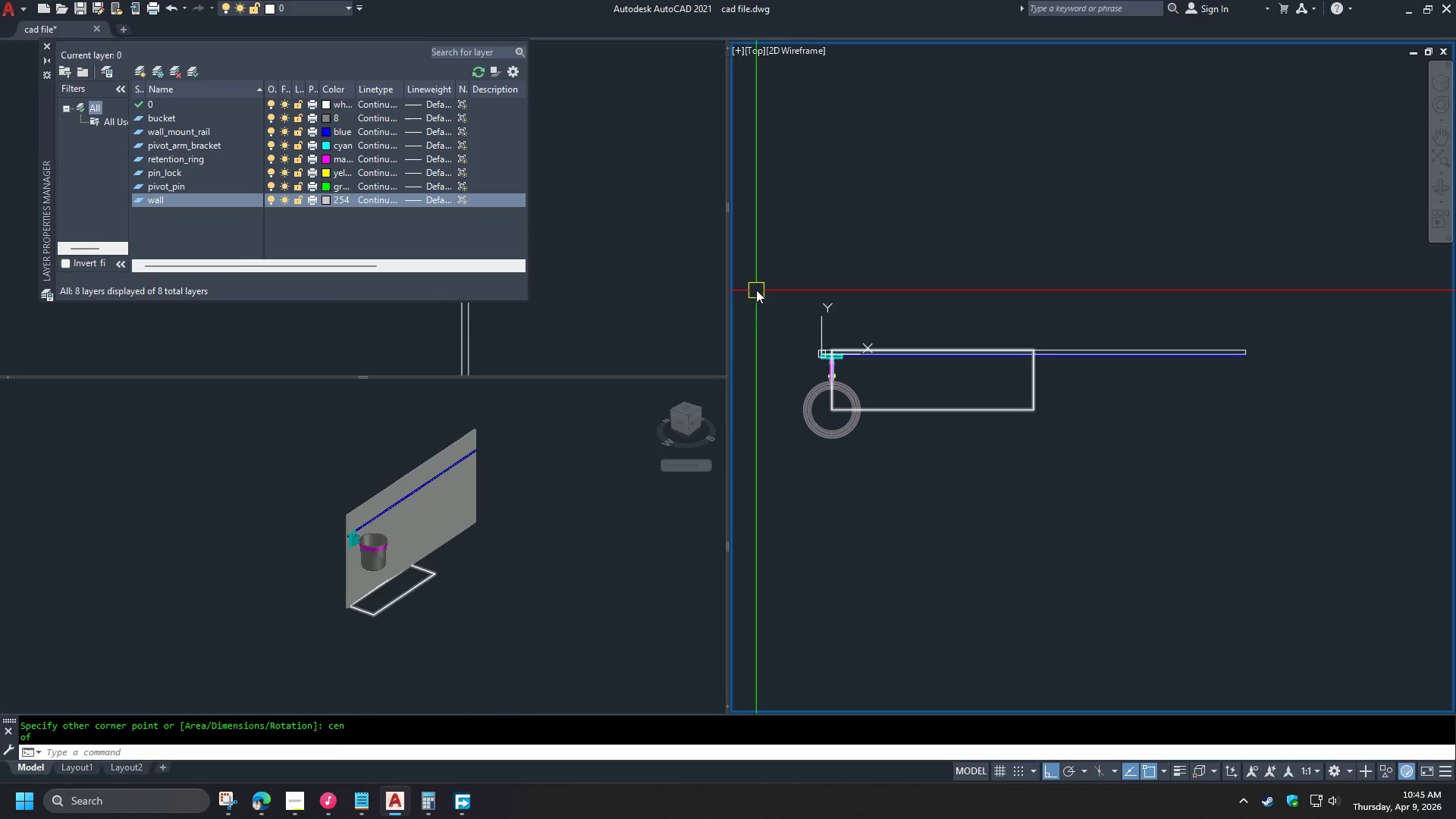 
left_click_drag(start_coordinate=[767, 297], to_coordinate=[773, 309])
 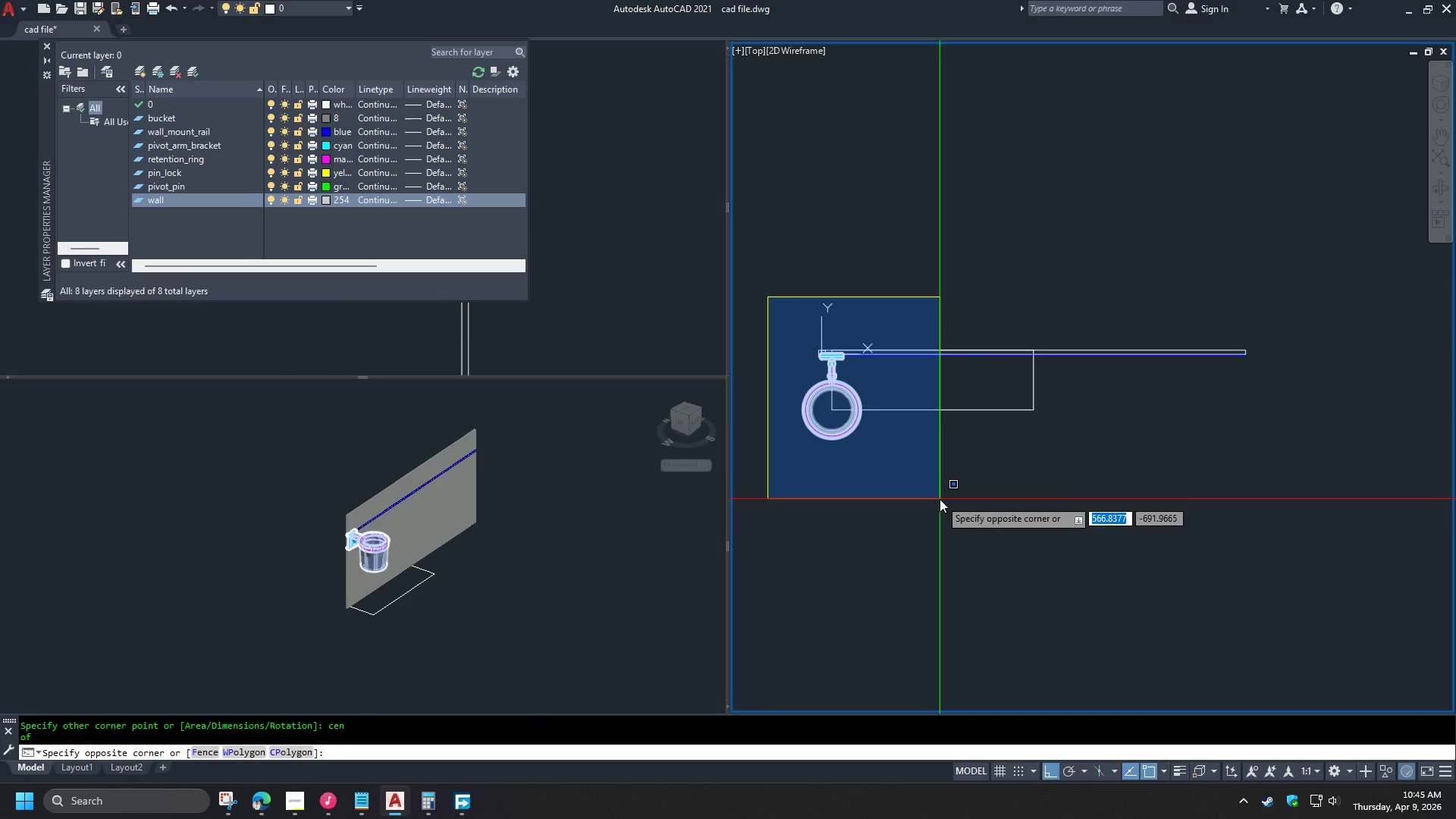 
double_click([940, 499])
 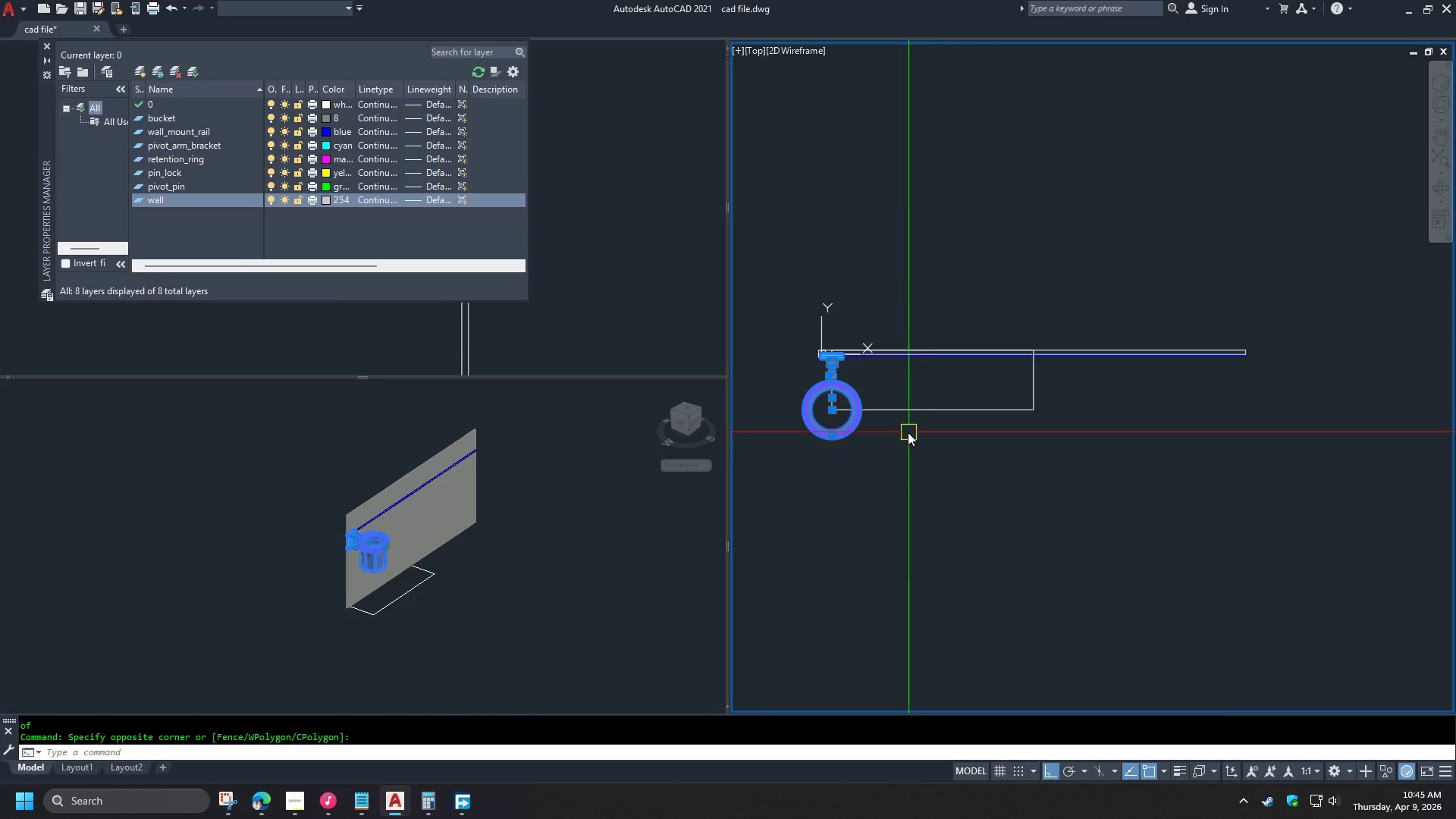 
scroll: coordinate [883, 431], scroll_direction: up, amount: 1.0
 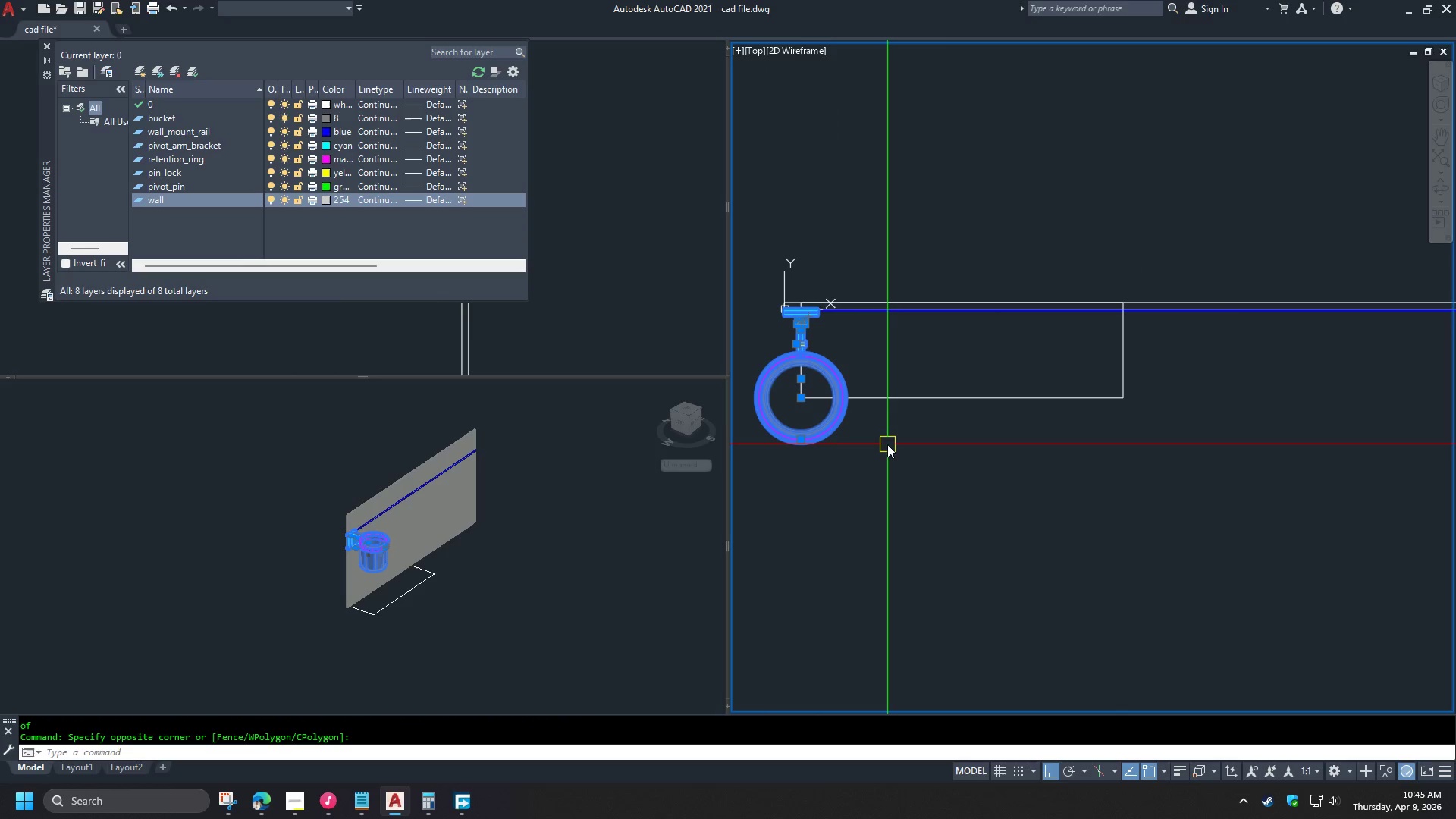 
type(m end )
 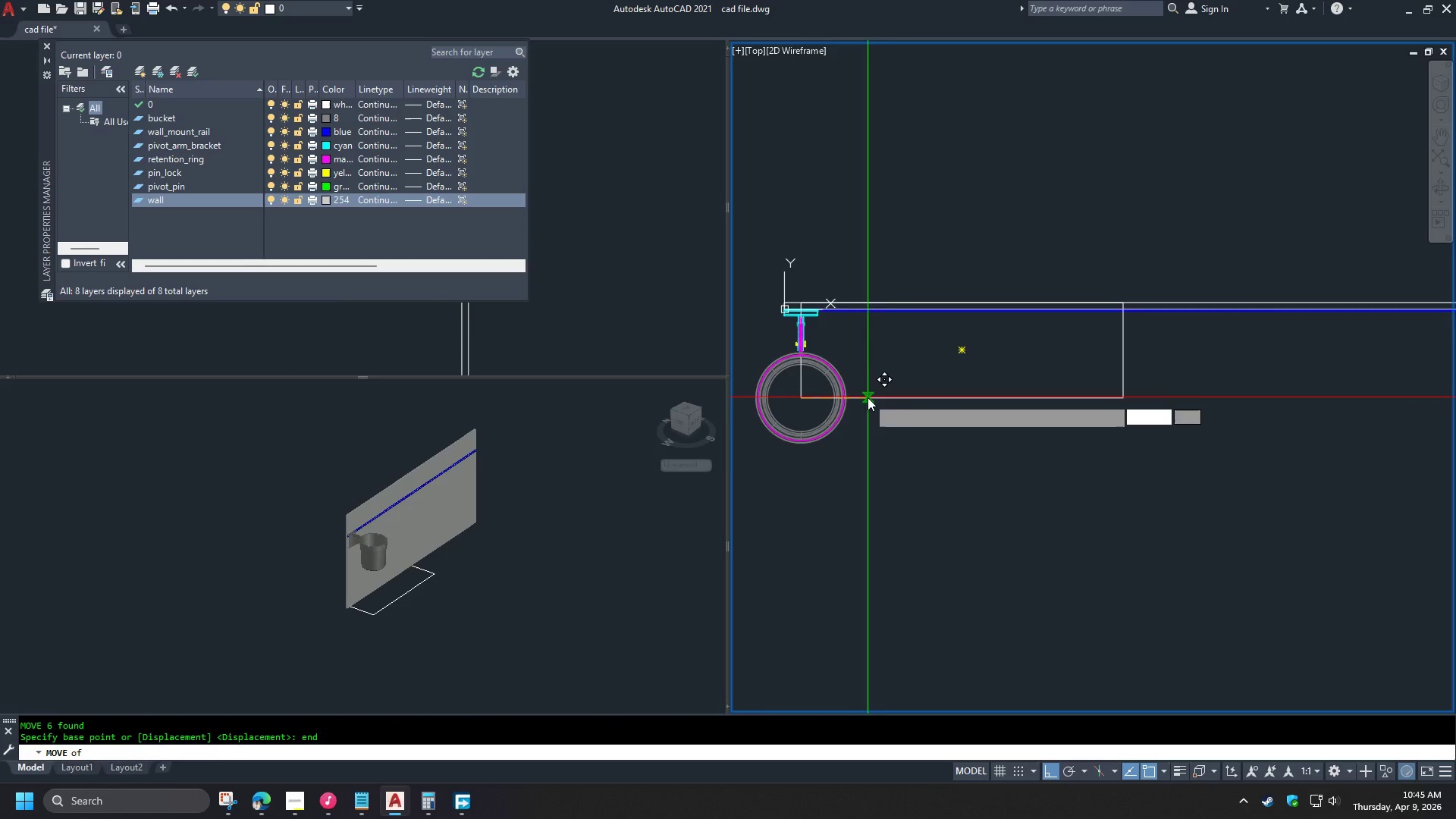 
left_click([868, 397])
 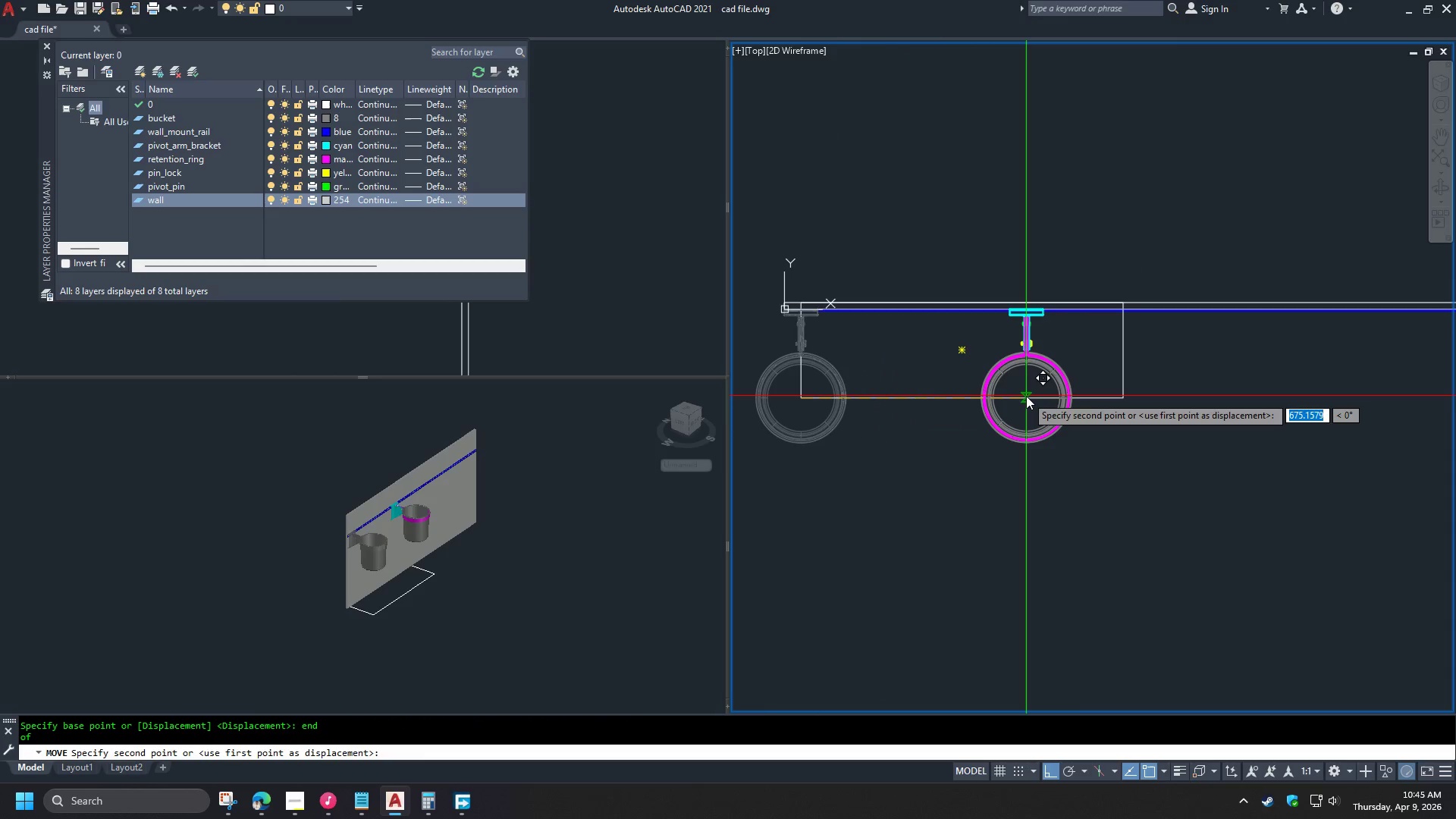 
type(end )
 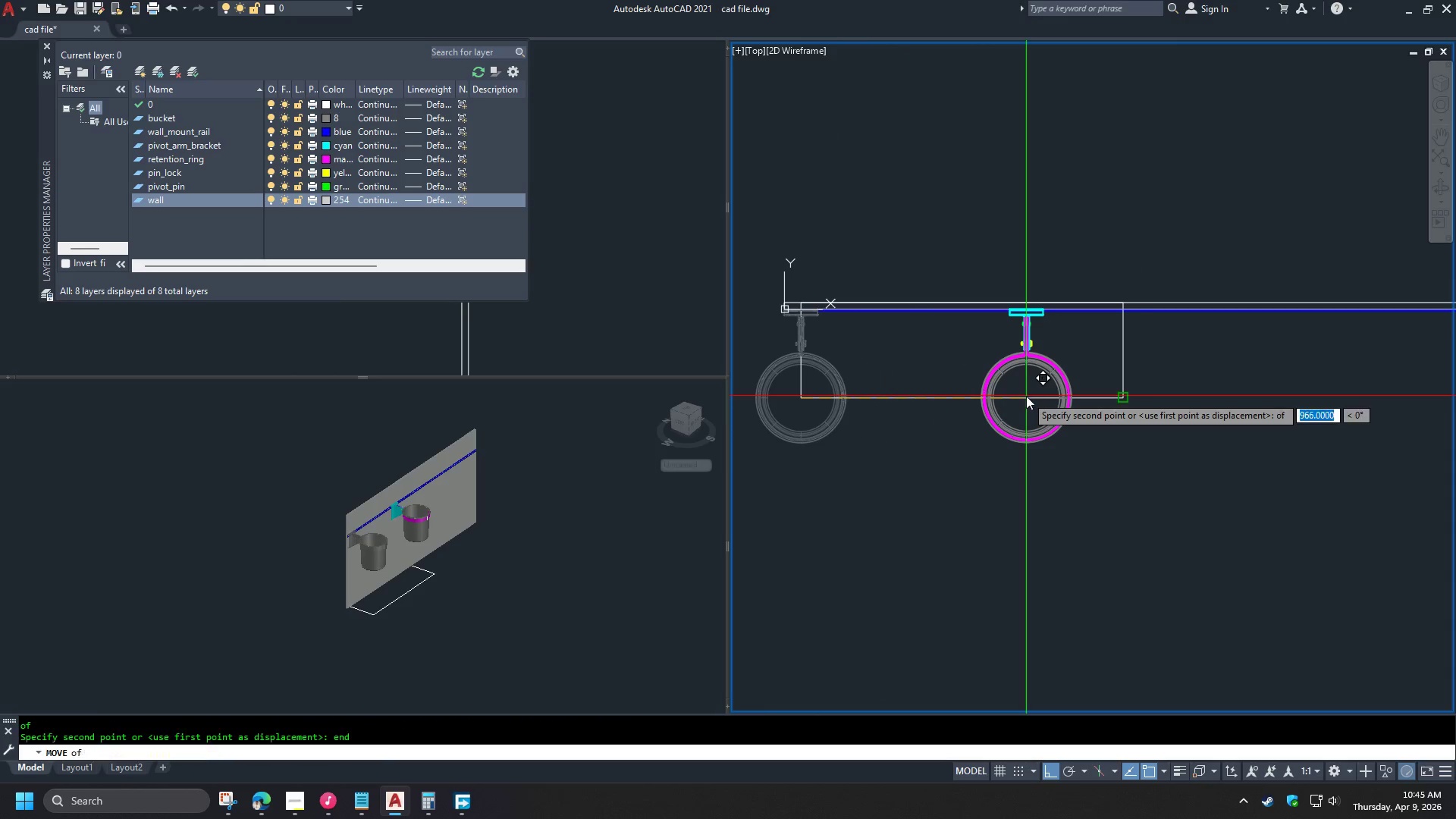 
left_click([1026, 396])
 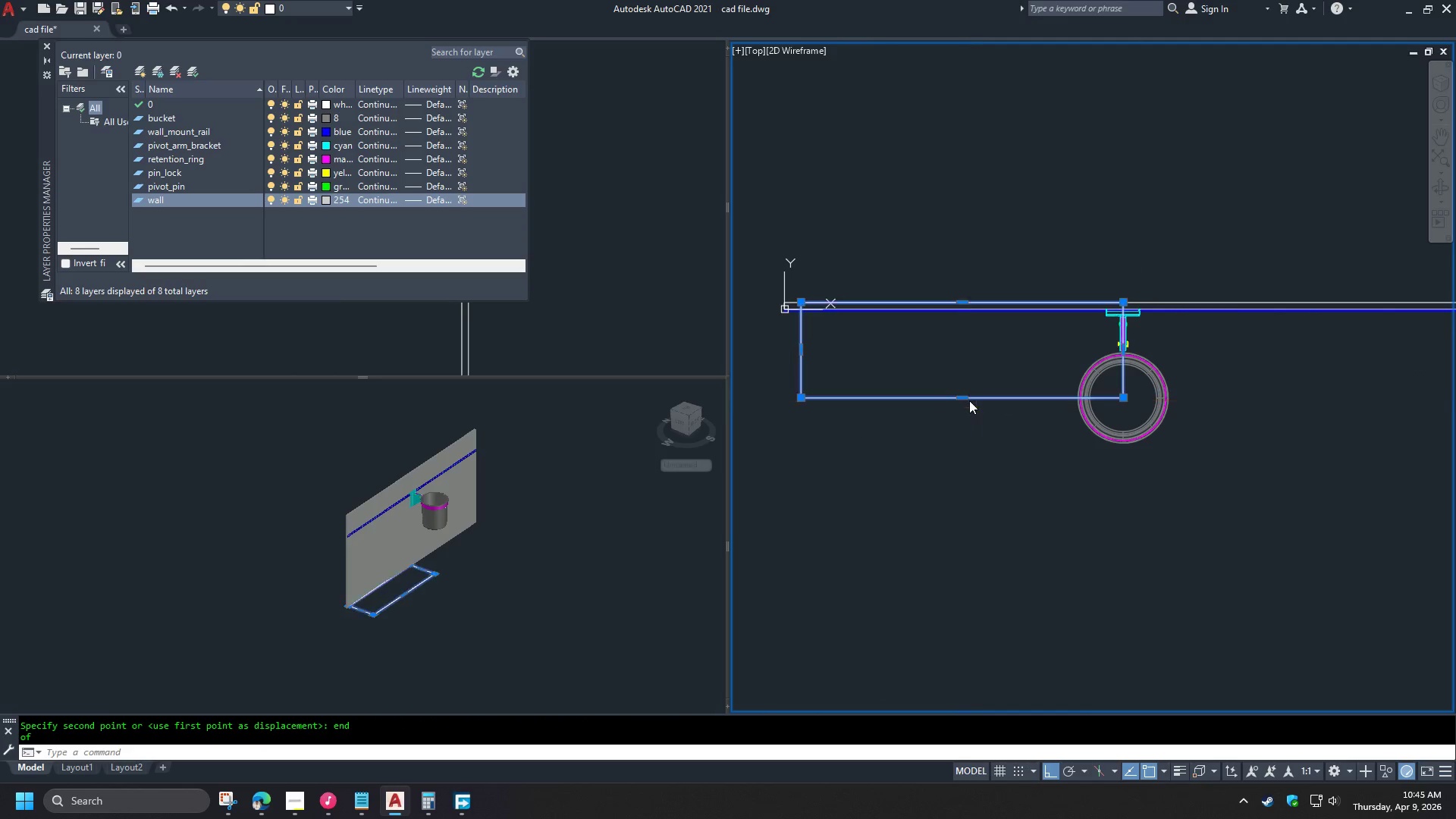 
key(E)
 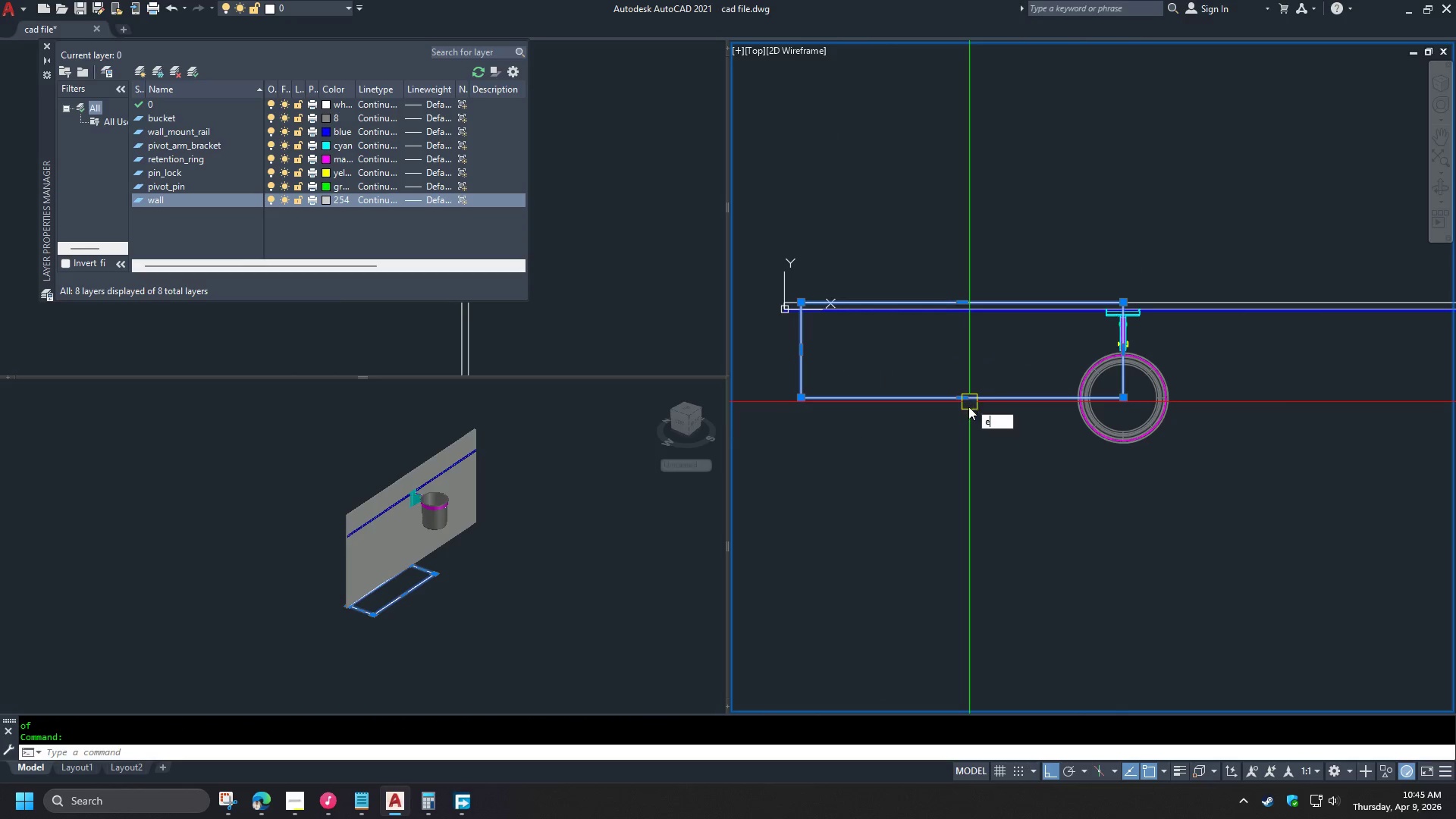 
key(Space)
 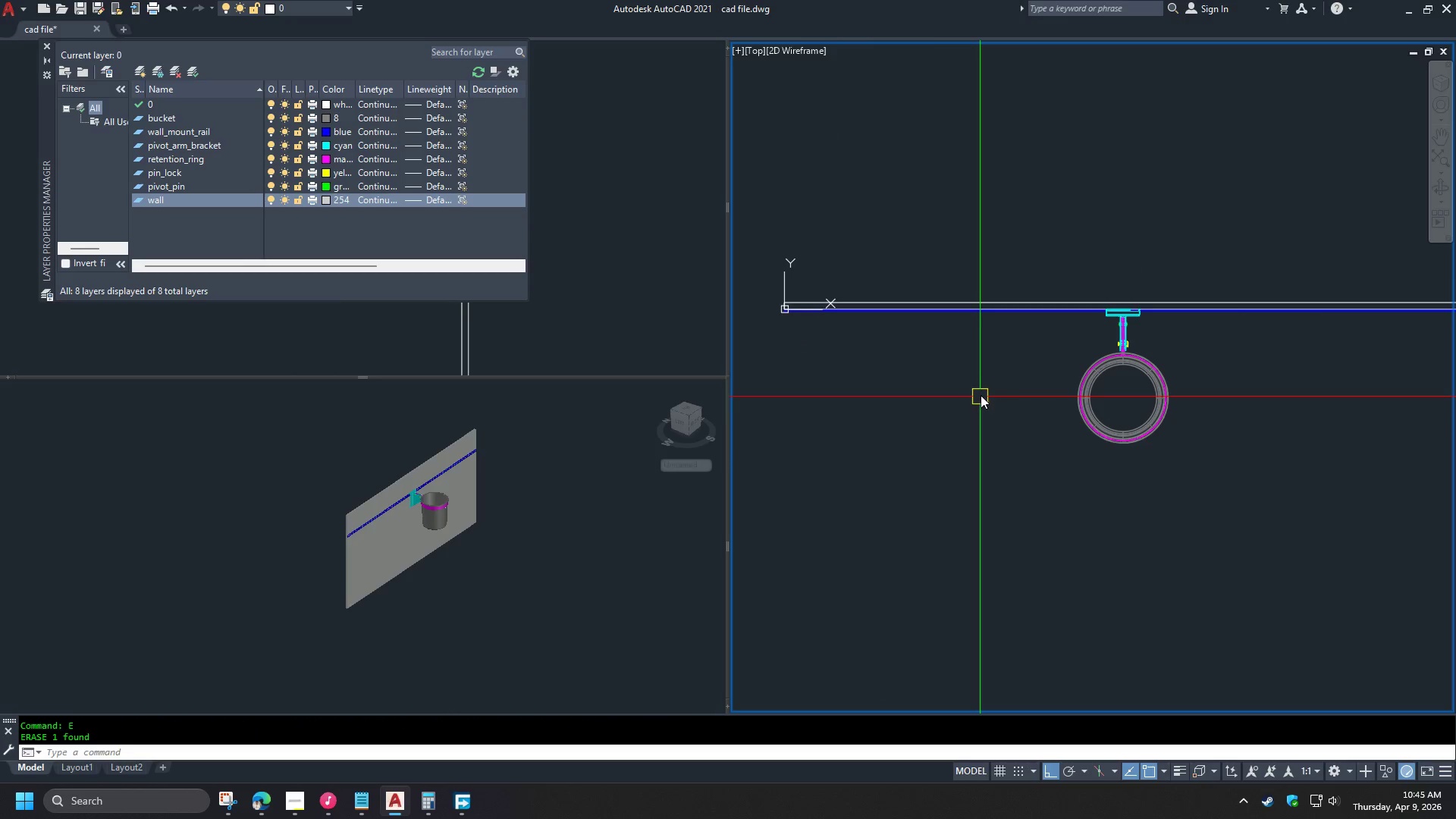 
scroll: coordinate [972, 391], scroll_direction: up, amount: 1.0
 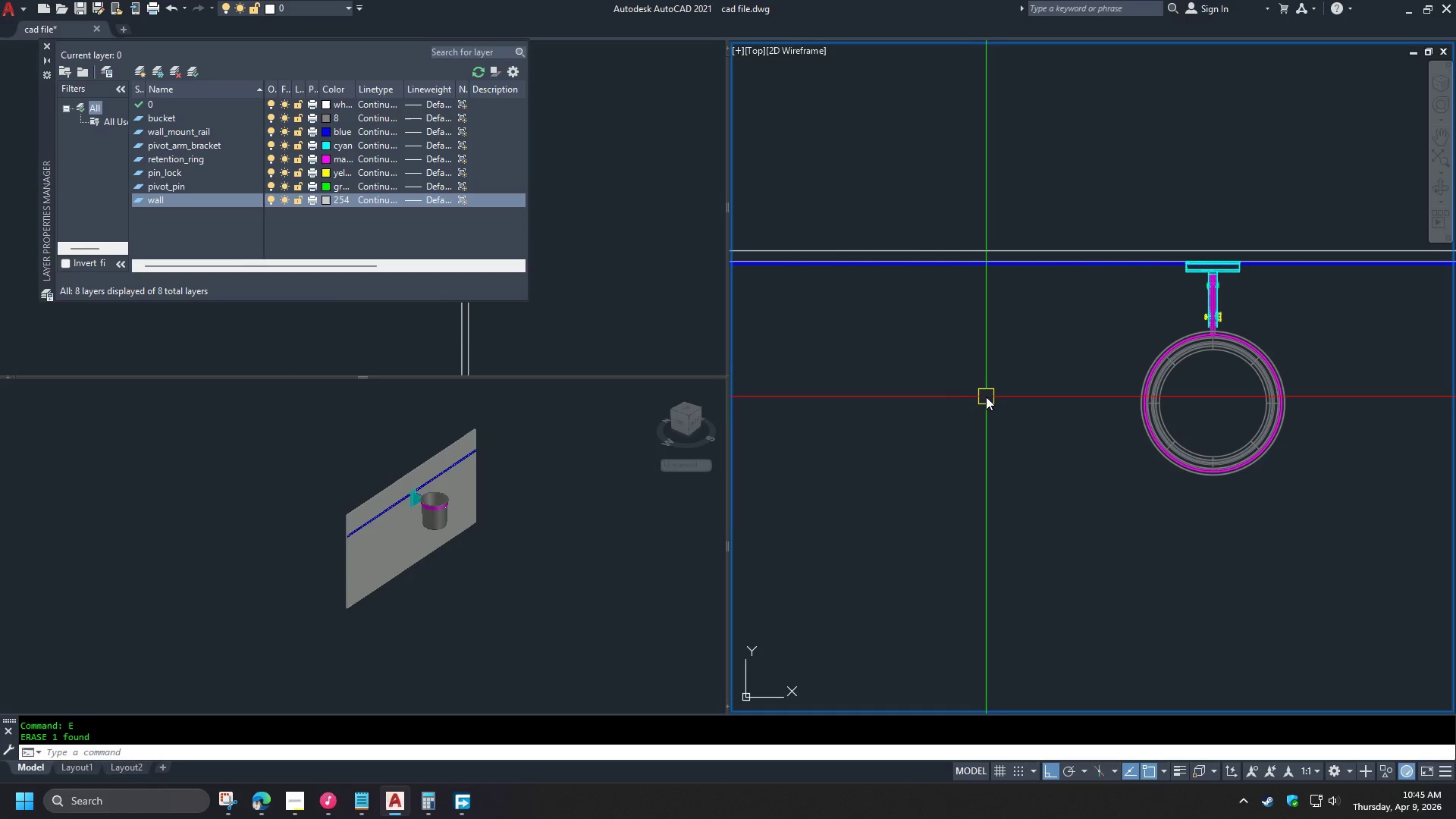 
scroll: coordinate [992, 378], scroll_direction: down, amount: 2.0
 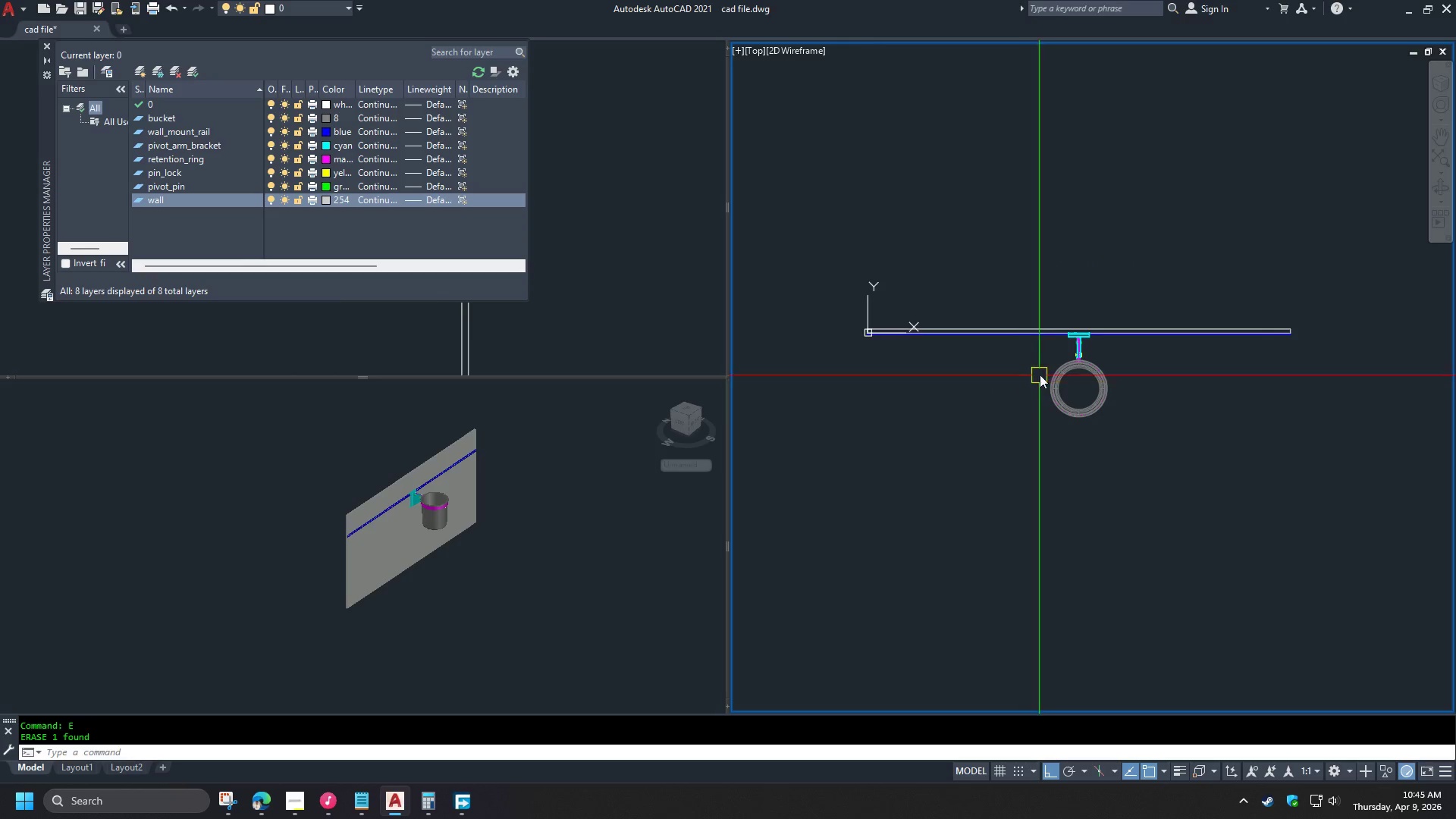 
scroll: coordinate [1146, 347], scroll_direction: up, amount: 7.0
 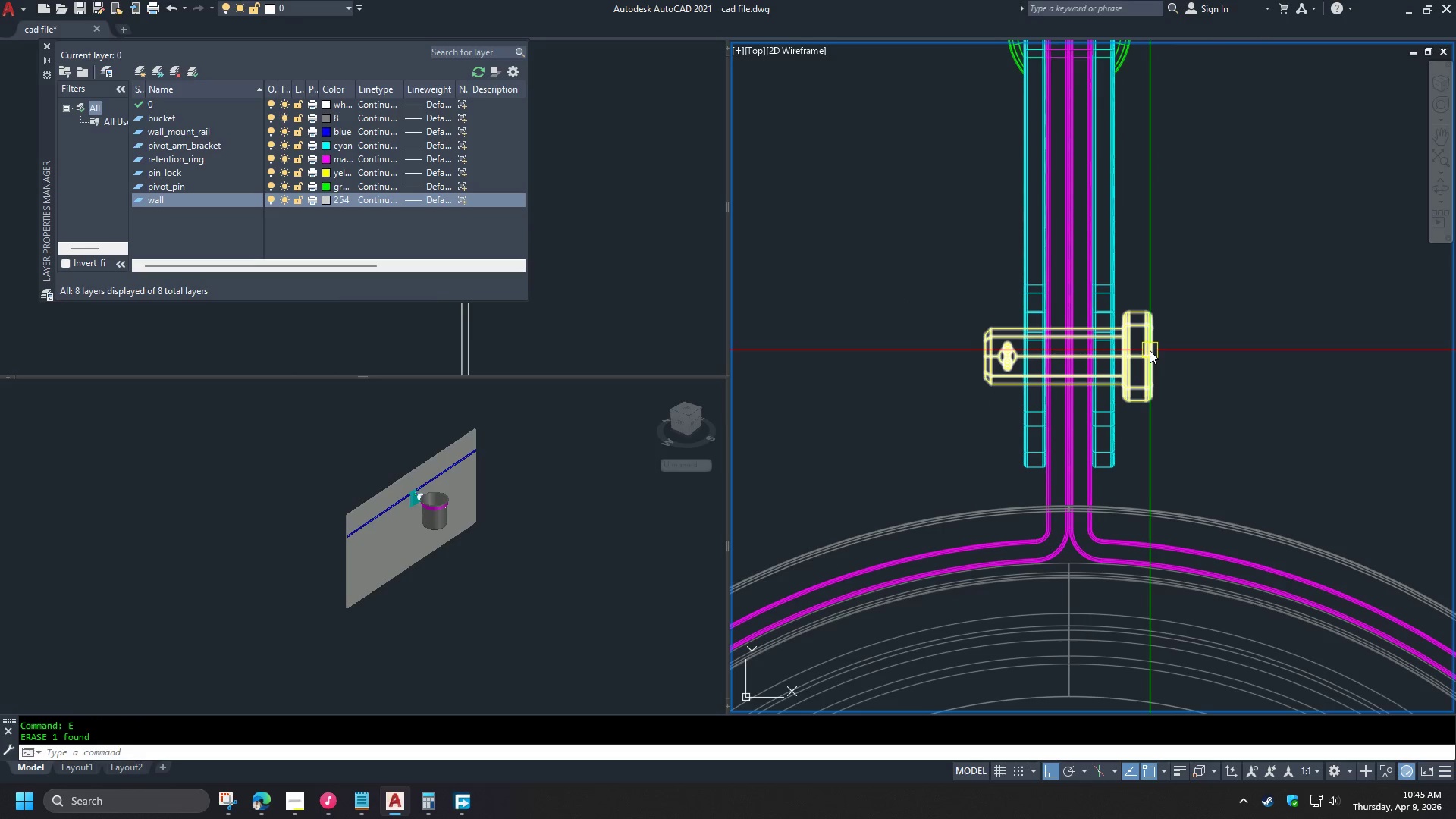 
left_click([1150, 350])
 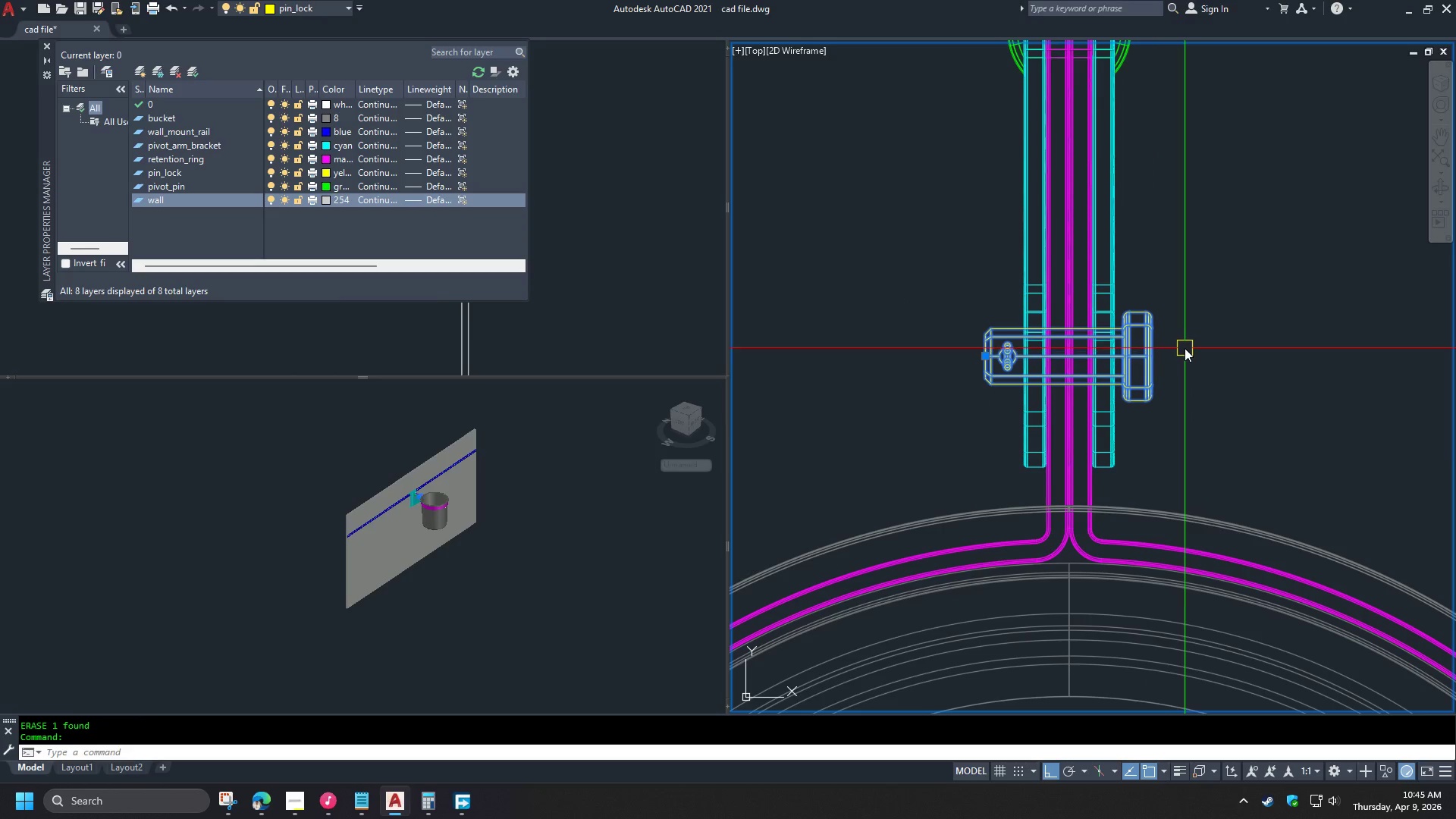 
scroll: coordinate [1169, 344], scroll_direction: up, amount: 2.0
 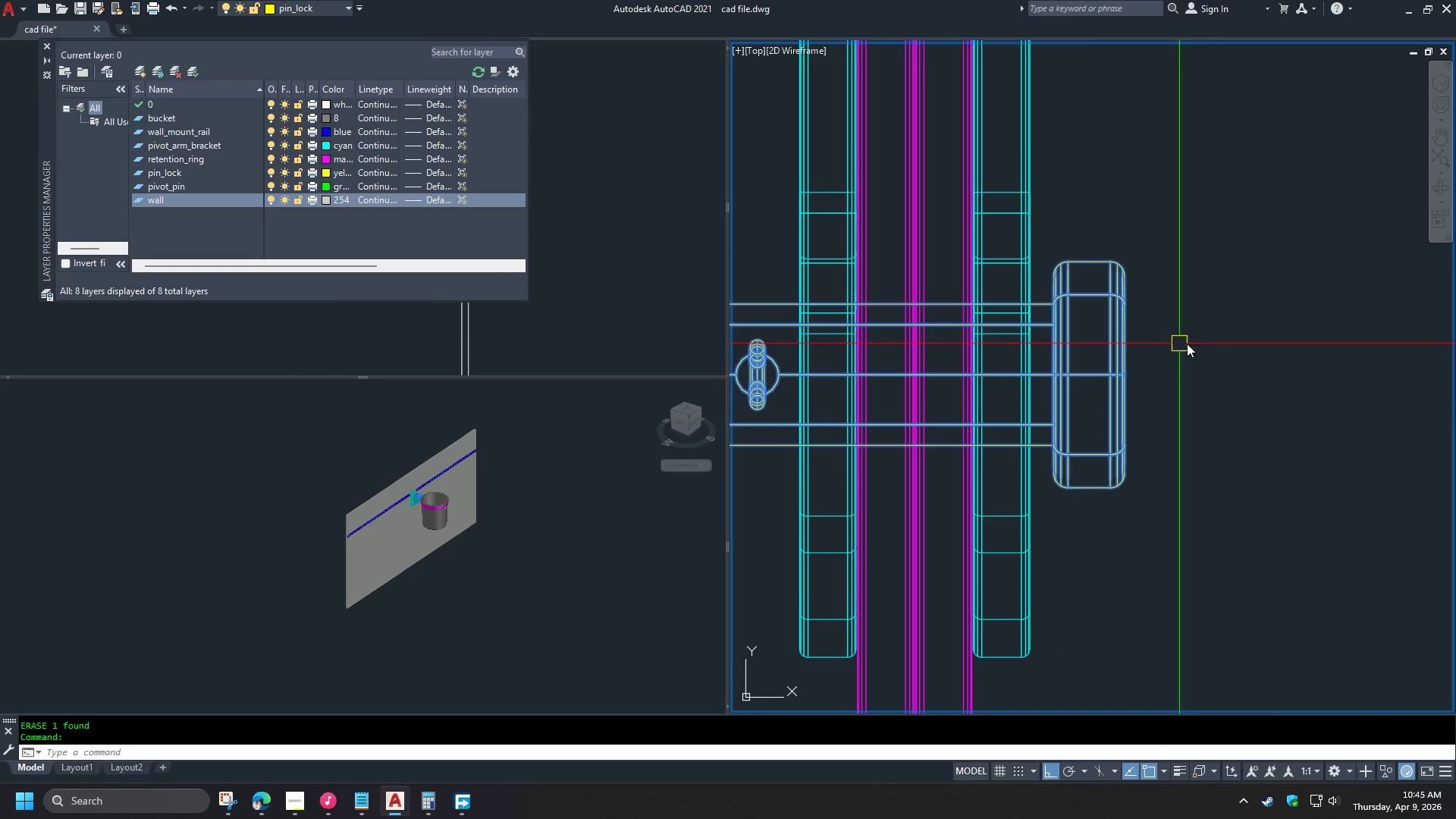 
scroll: coordinate [1210, 344], scroll_direction: down, amount: 1.0
 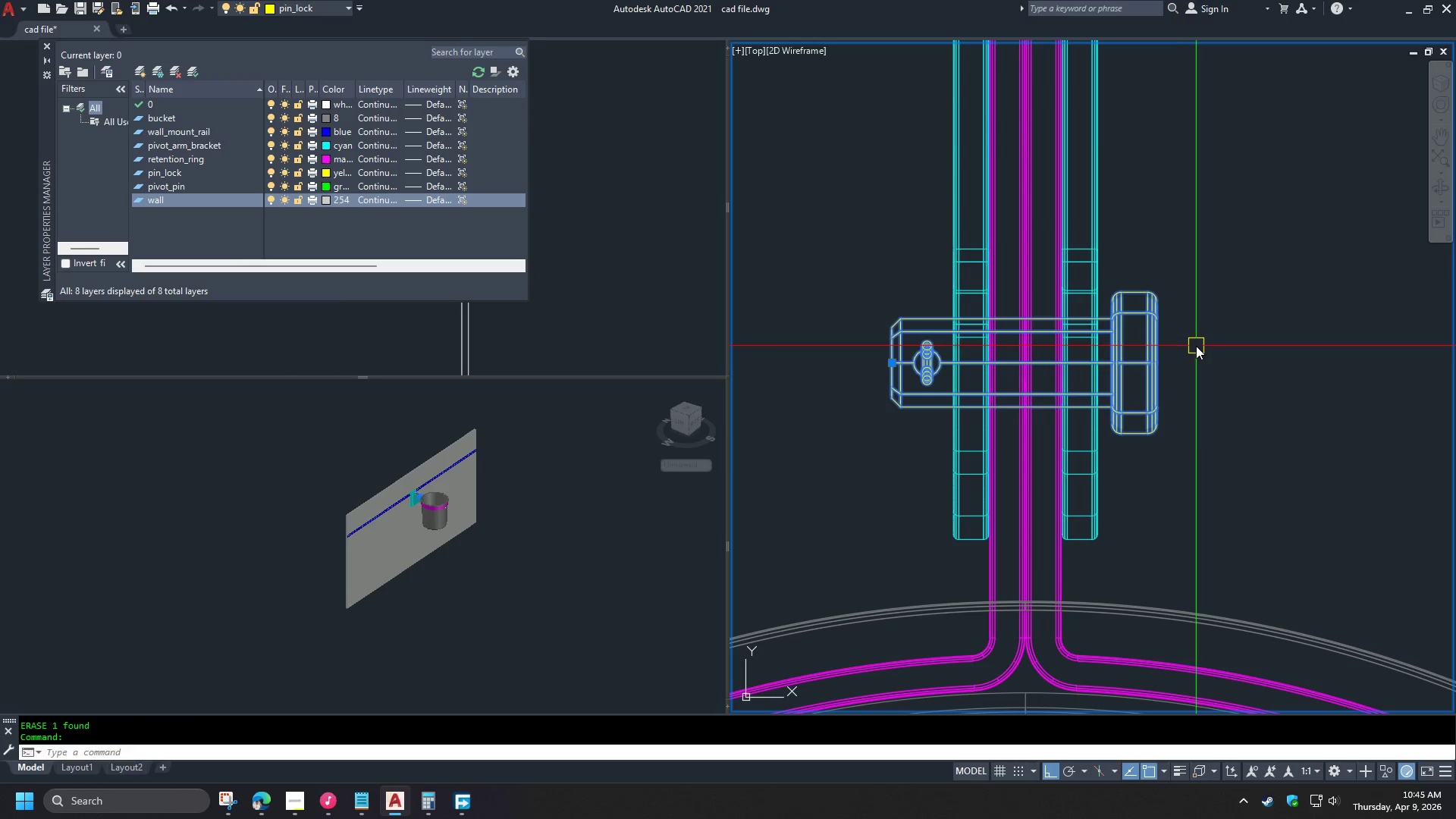 
wait(12.85)
 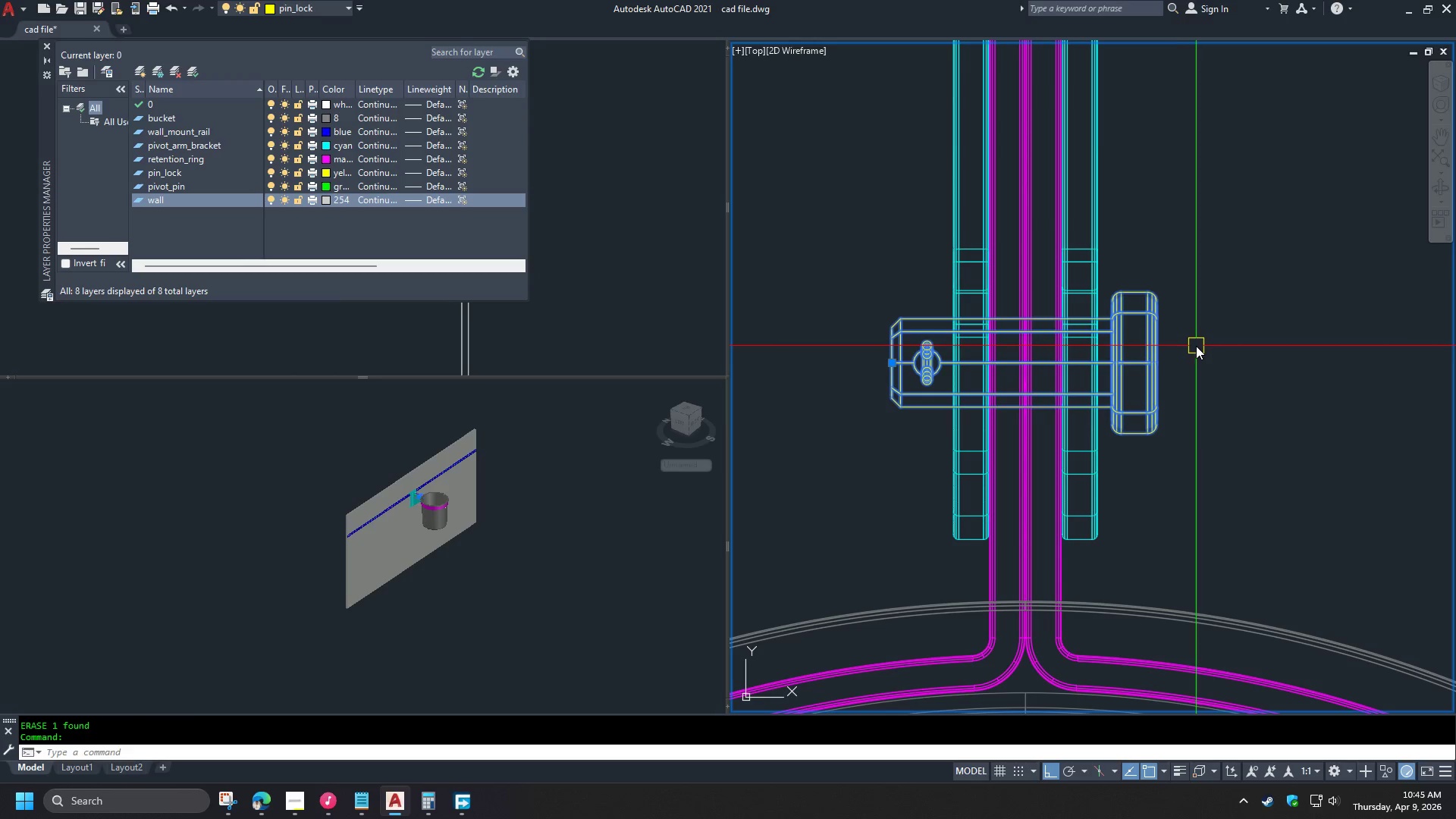 
key(X)
 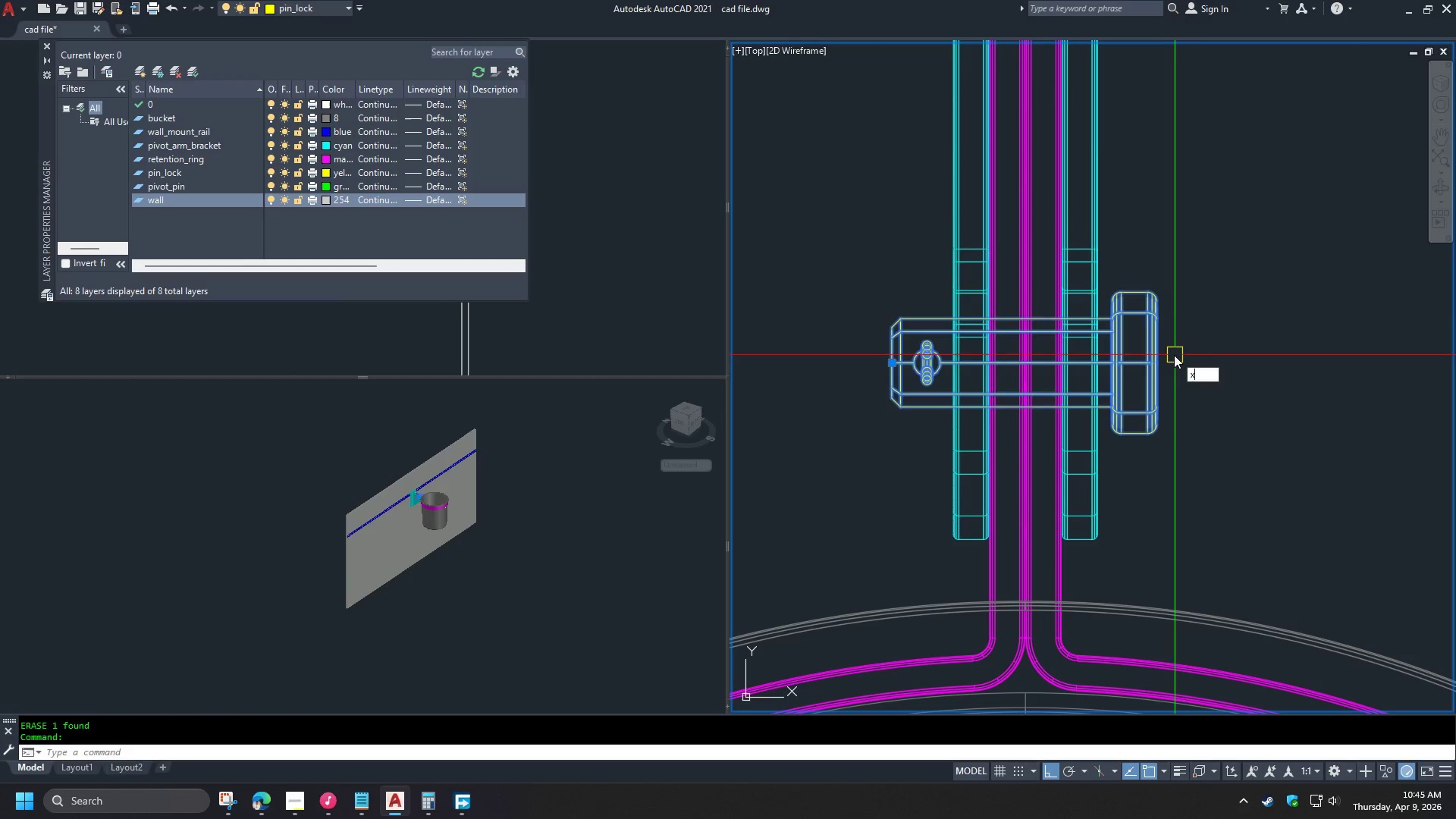 
key(Space)
 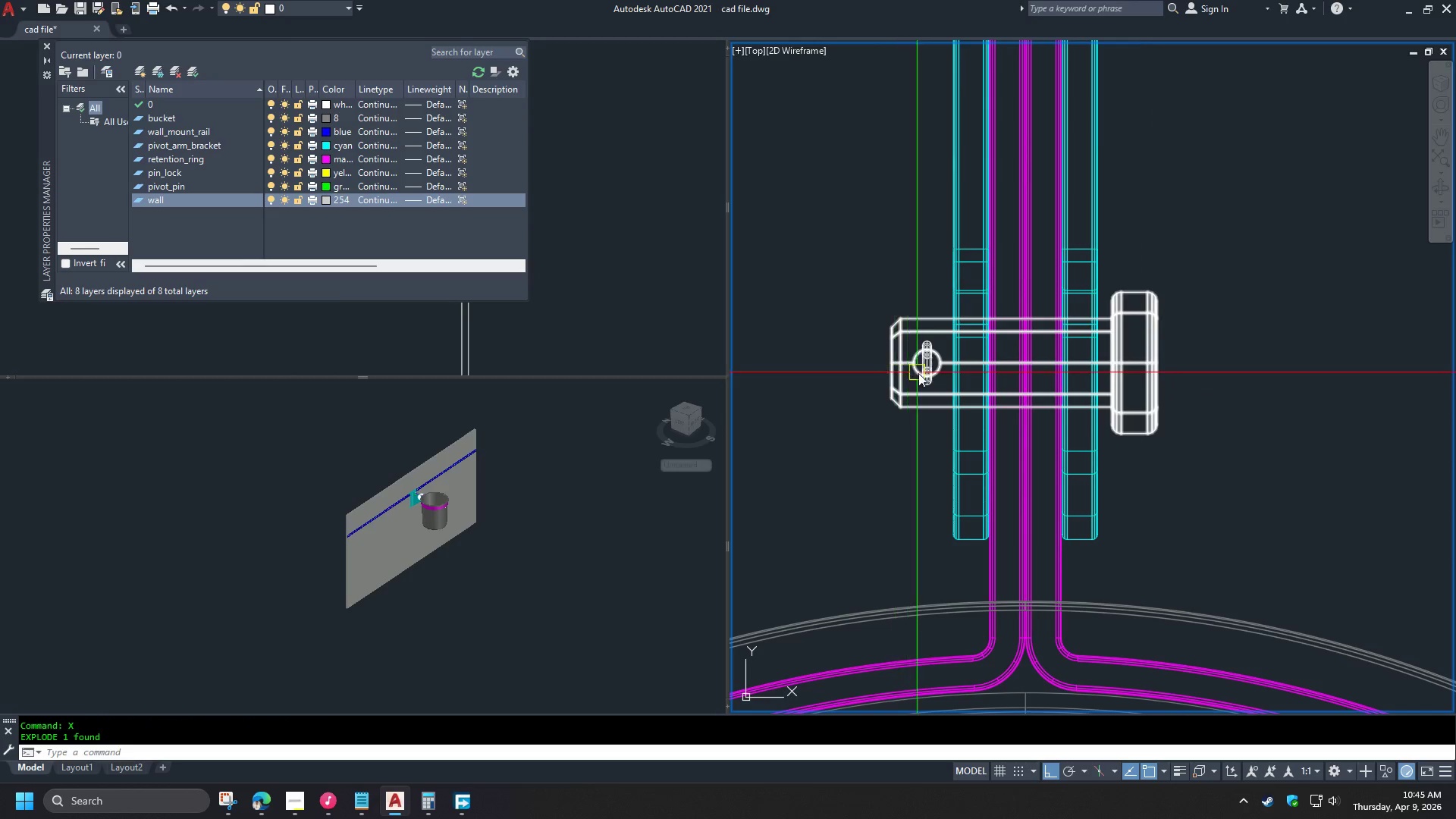 
left_click([926, 376])
 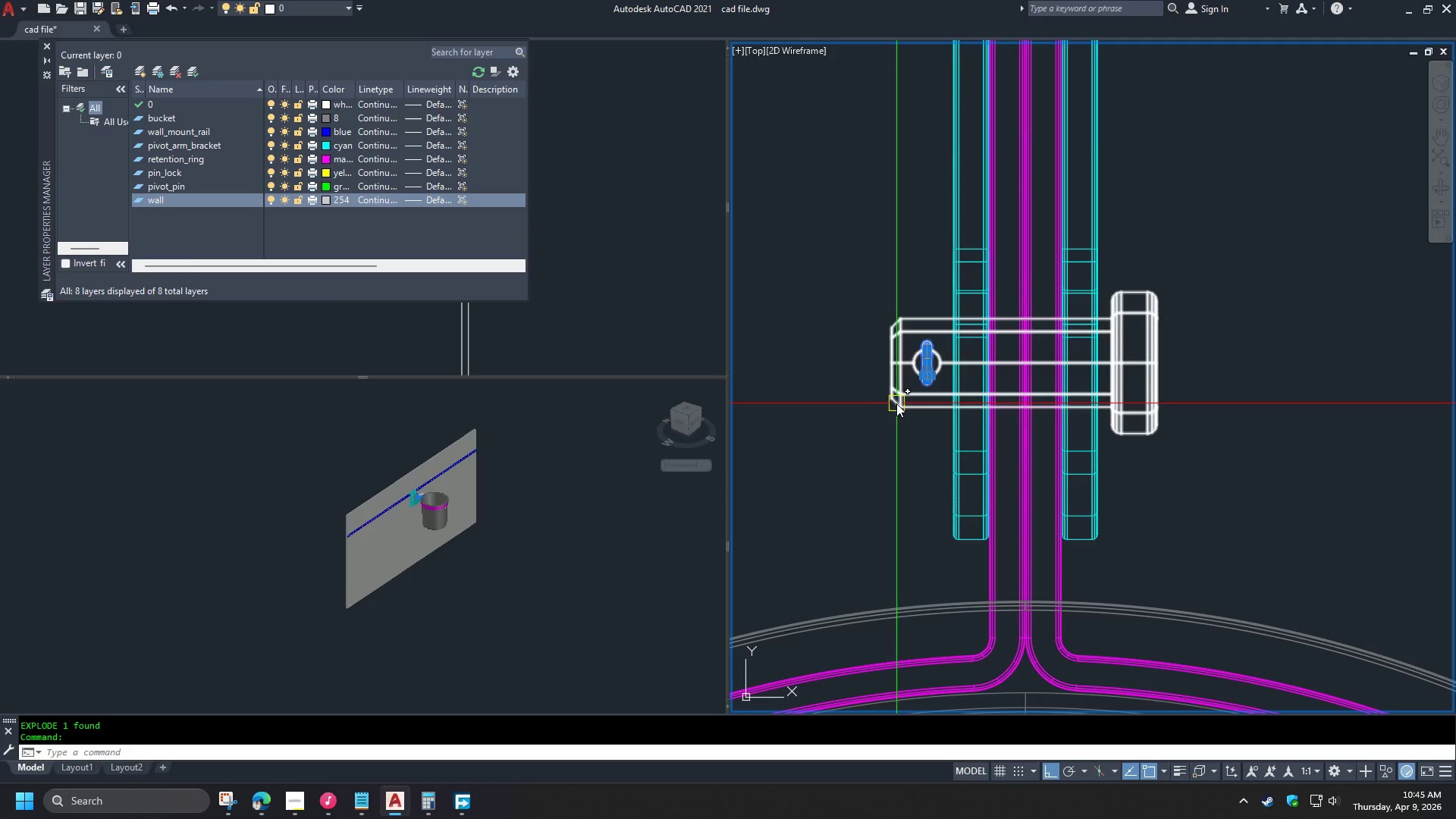 
left_click([898, 403])
 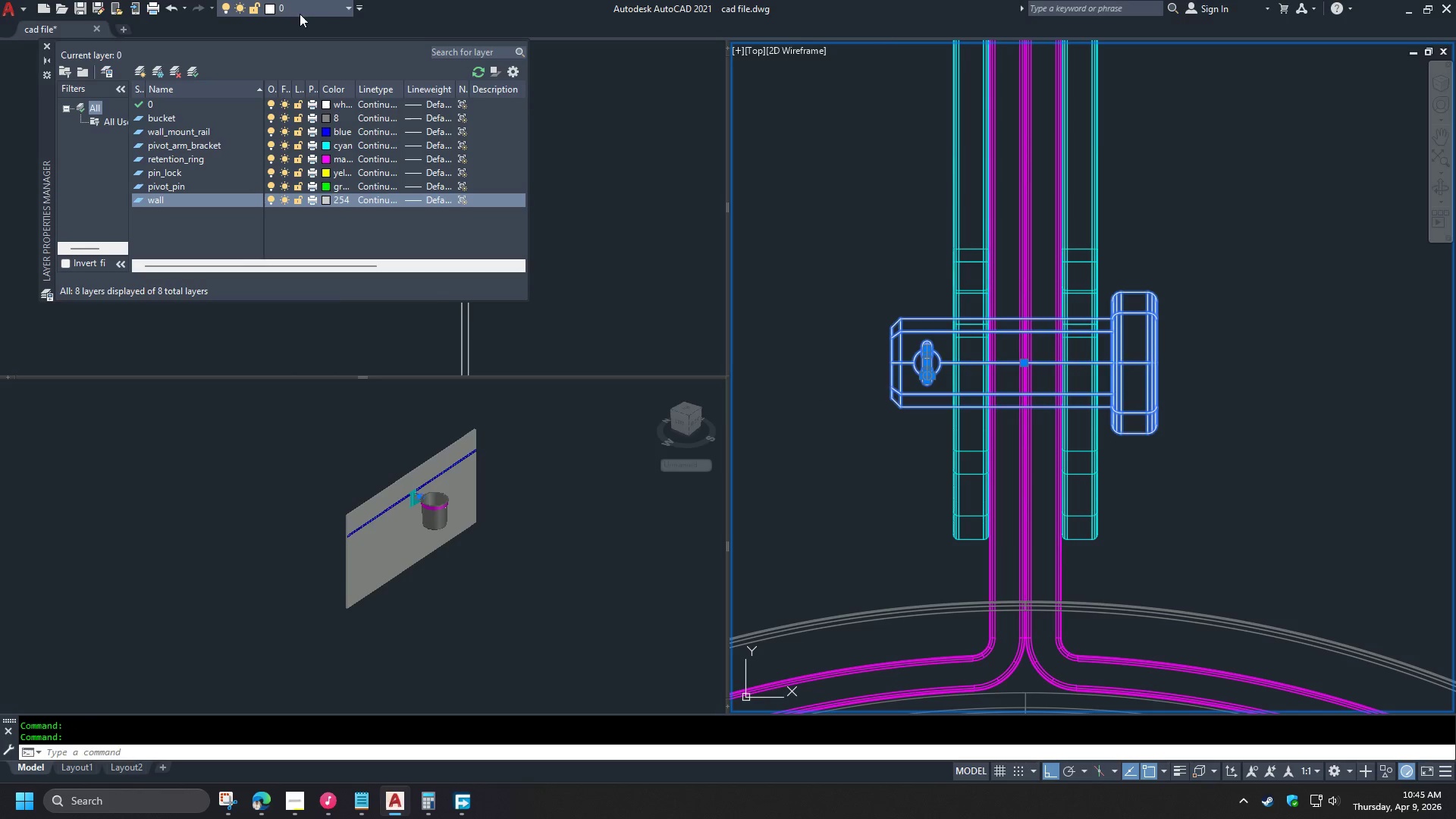 
left_click([297, 14])
 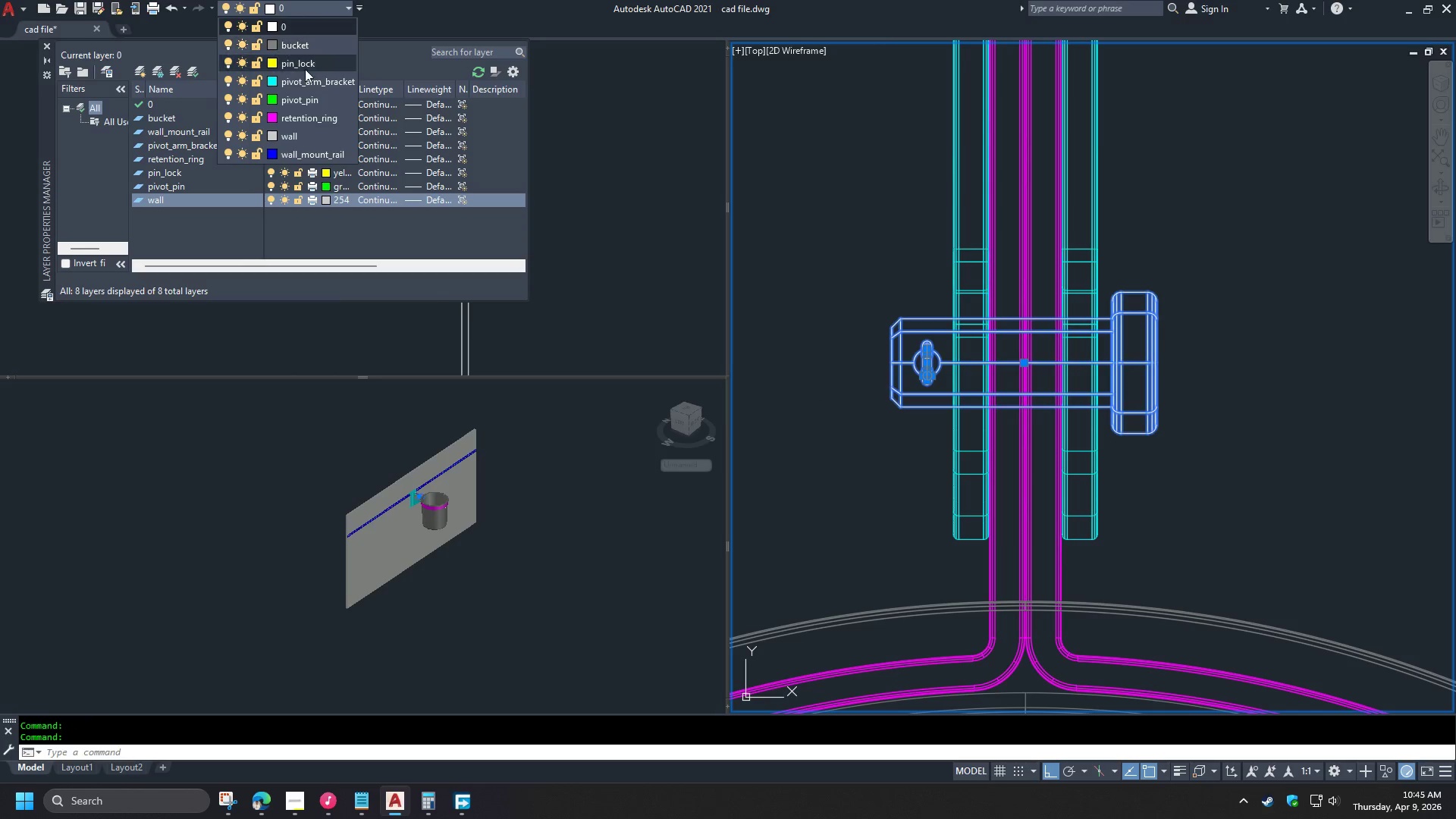 
left_click([306, 70])
 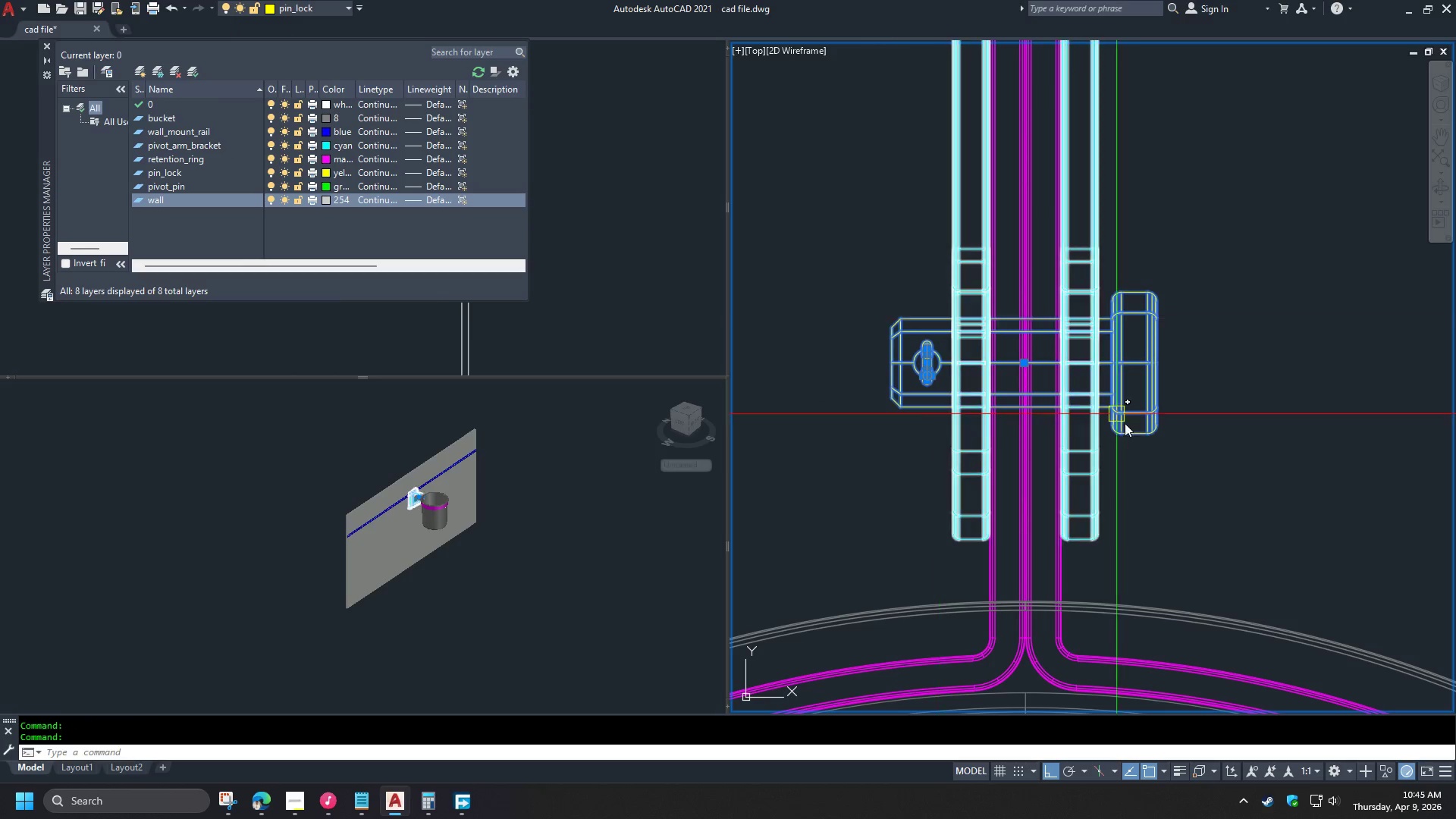 
key(Escape)
 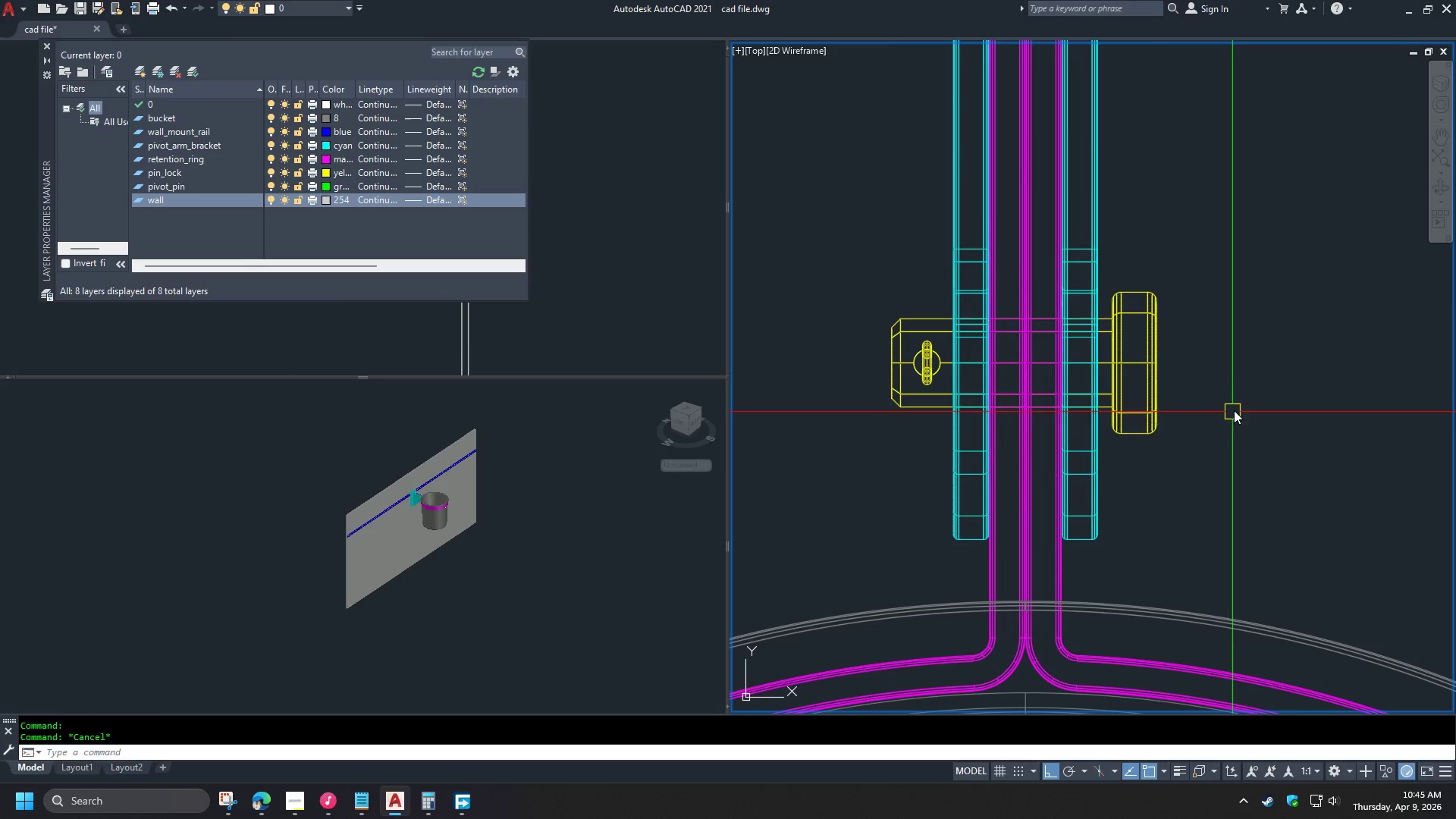 
scroll: coordinate [1261, 378], scroll_direction: down, amount: 5.0
 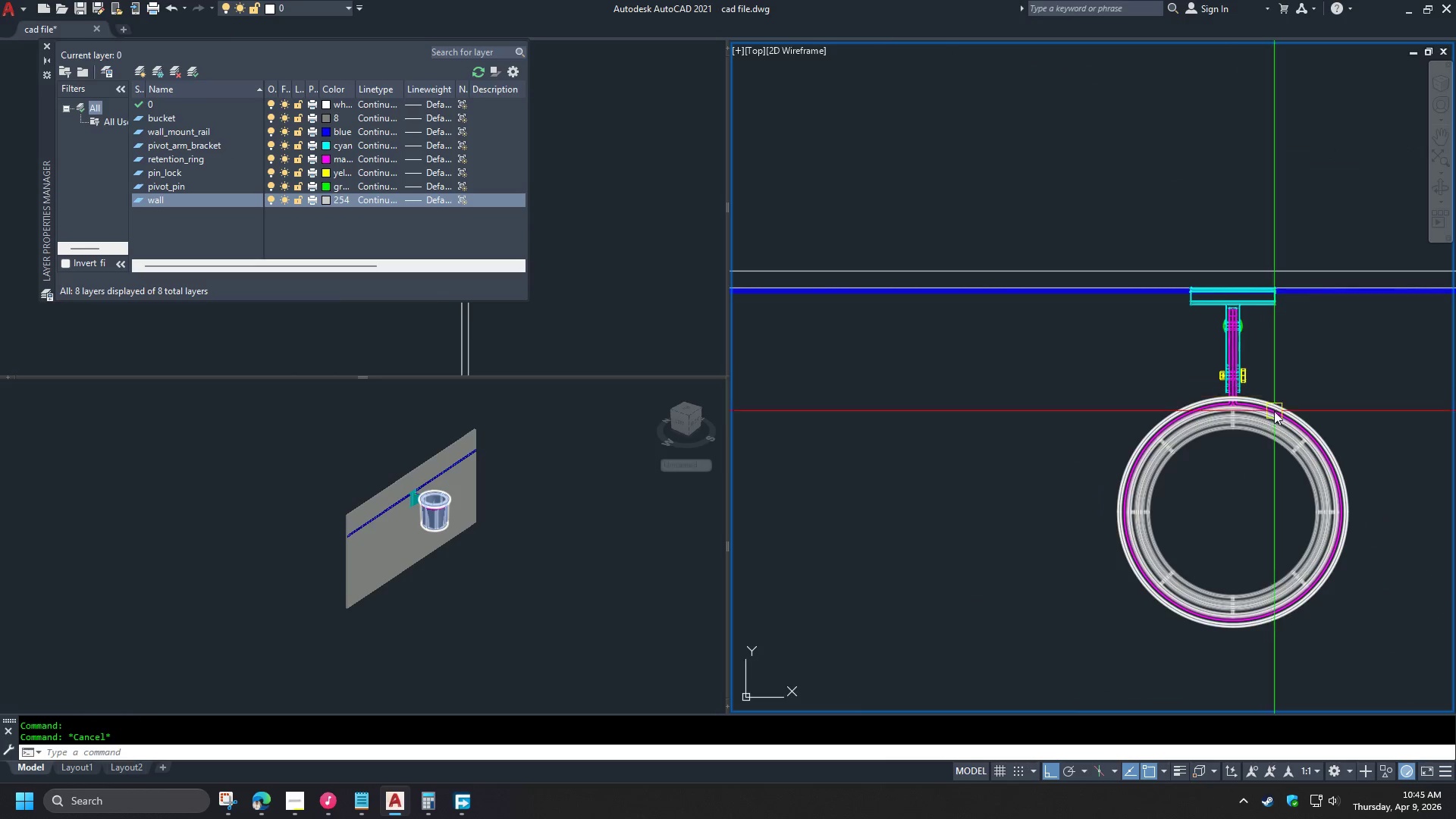 
hold_key(key=ShiftLeft, duration=1.5)
 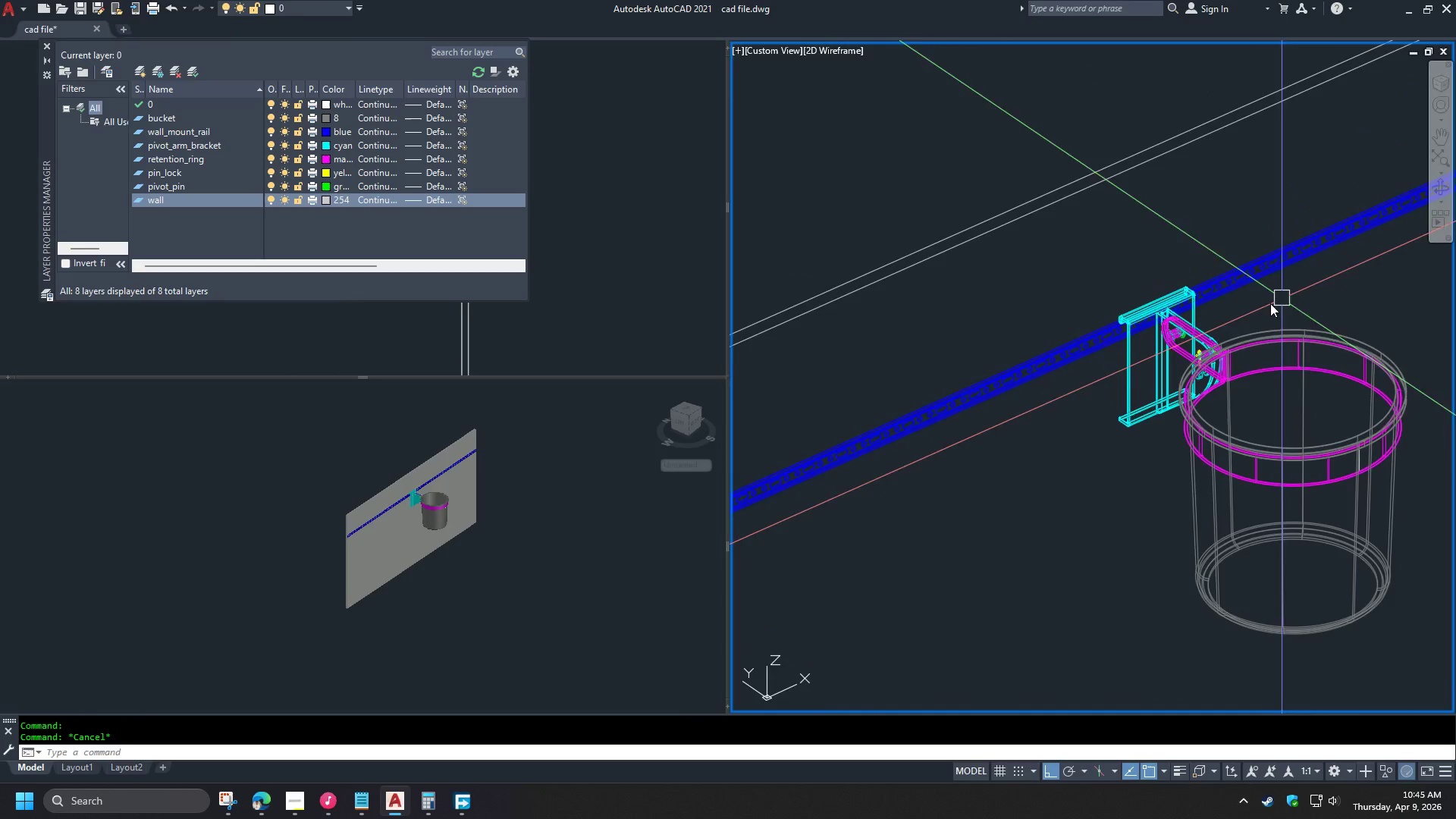 
scroll: coordinate [1119, 392], scroll_direction: down, amount: 3.0
 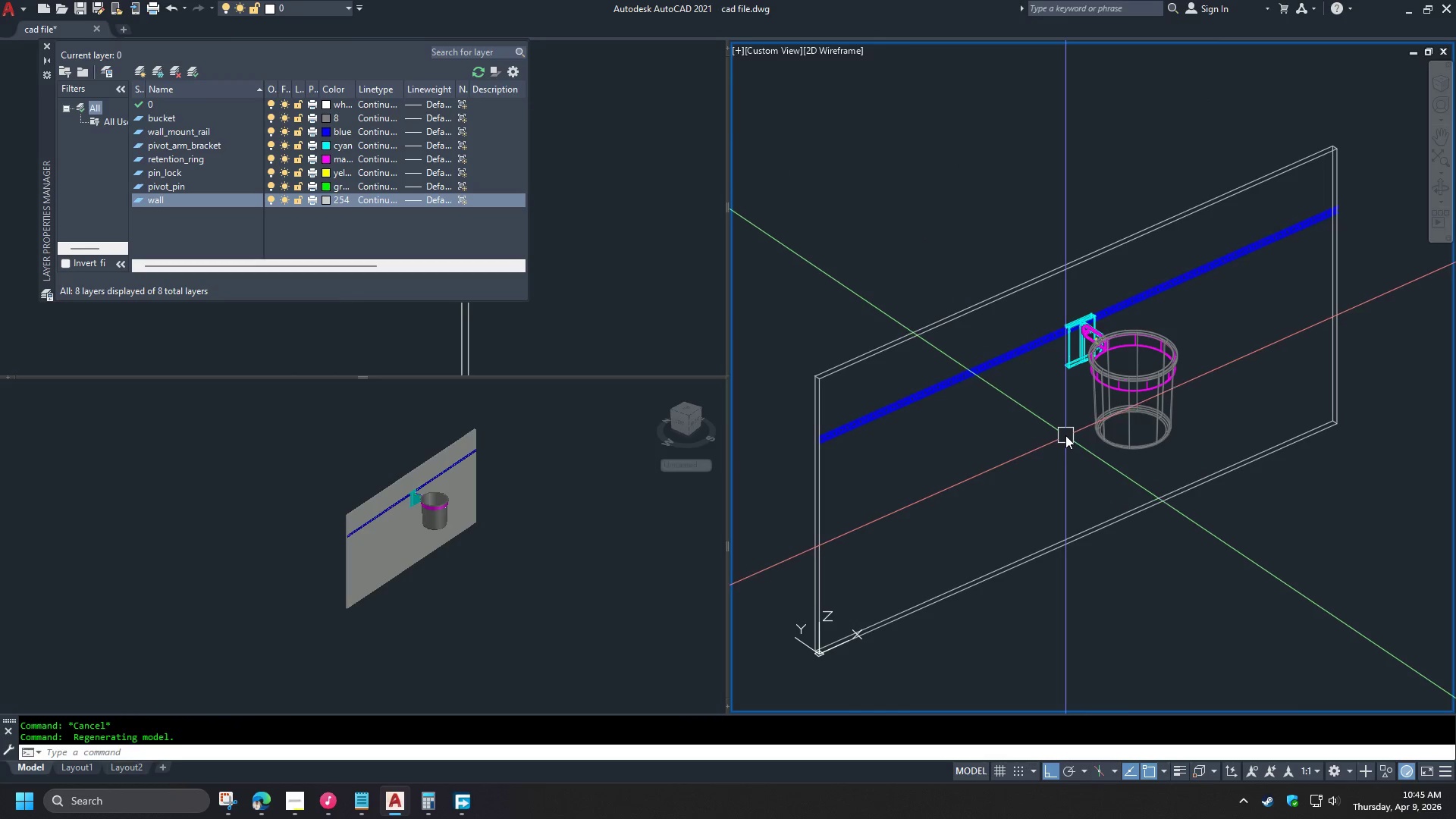 
scroll: coordinate [1169, 384], scroll_direction: up, amount: 3.0
 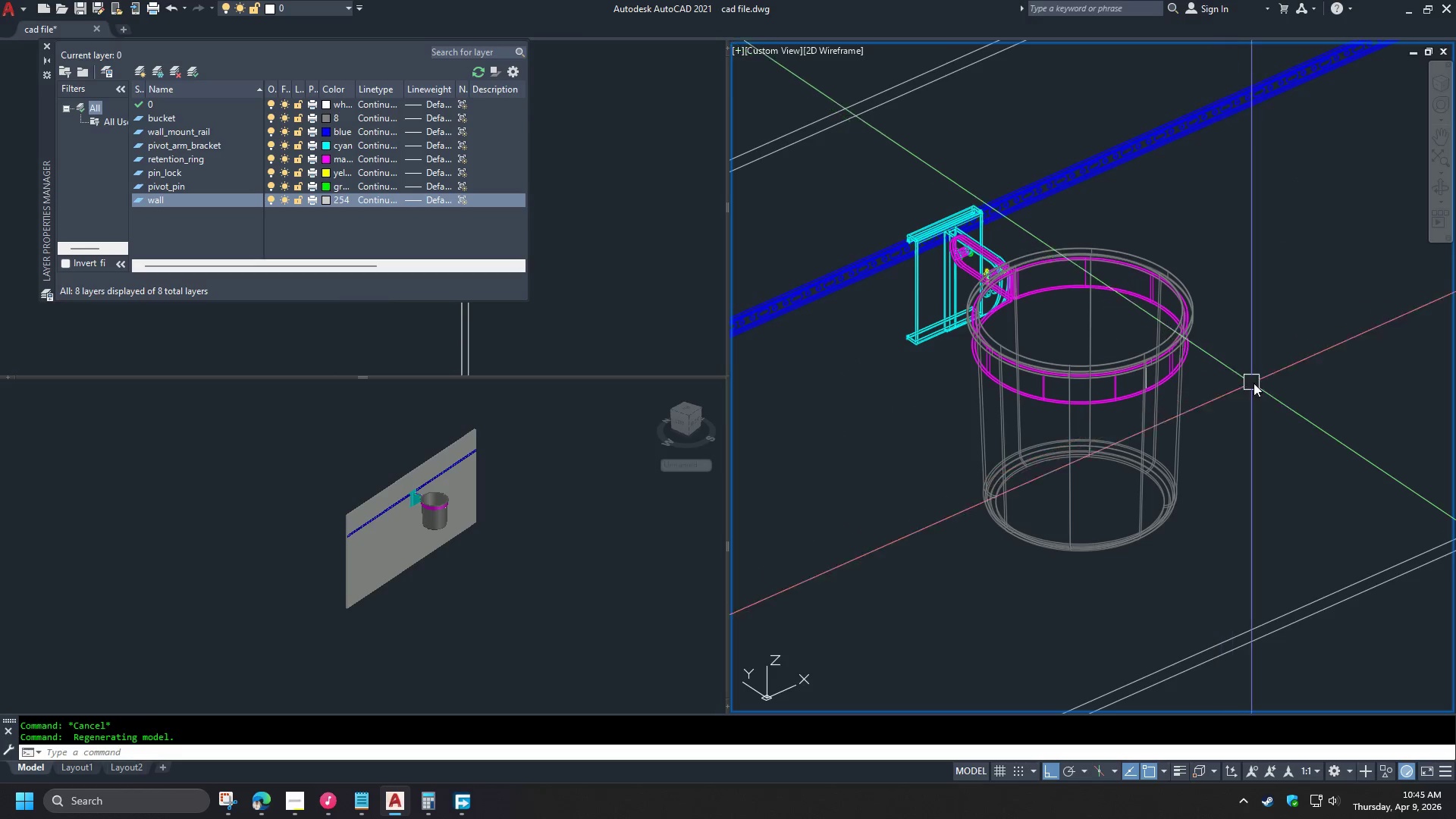 
scroll: coordinate [1318, 397], scroll_direction: down, amount: 2.0
 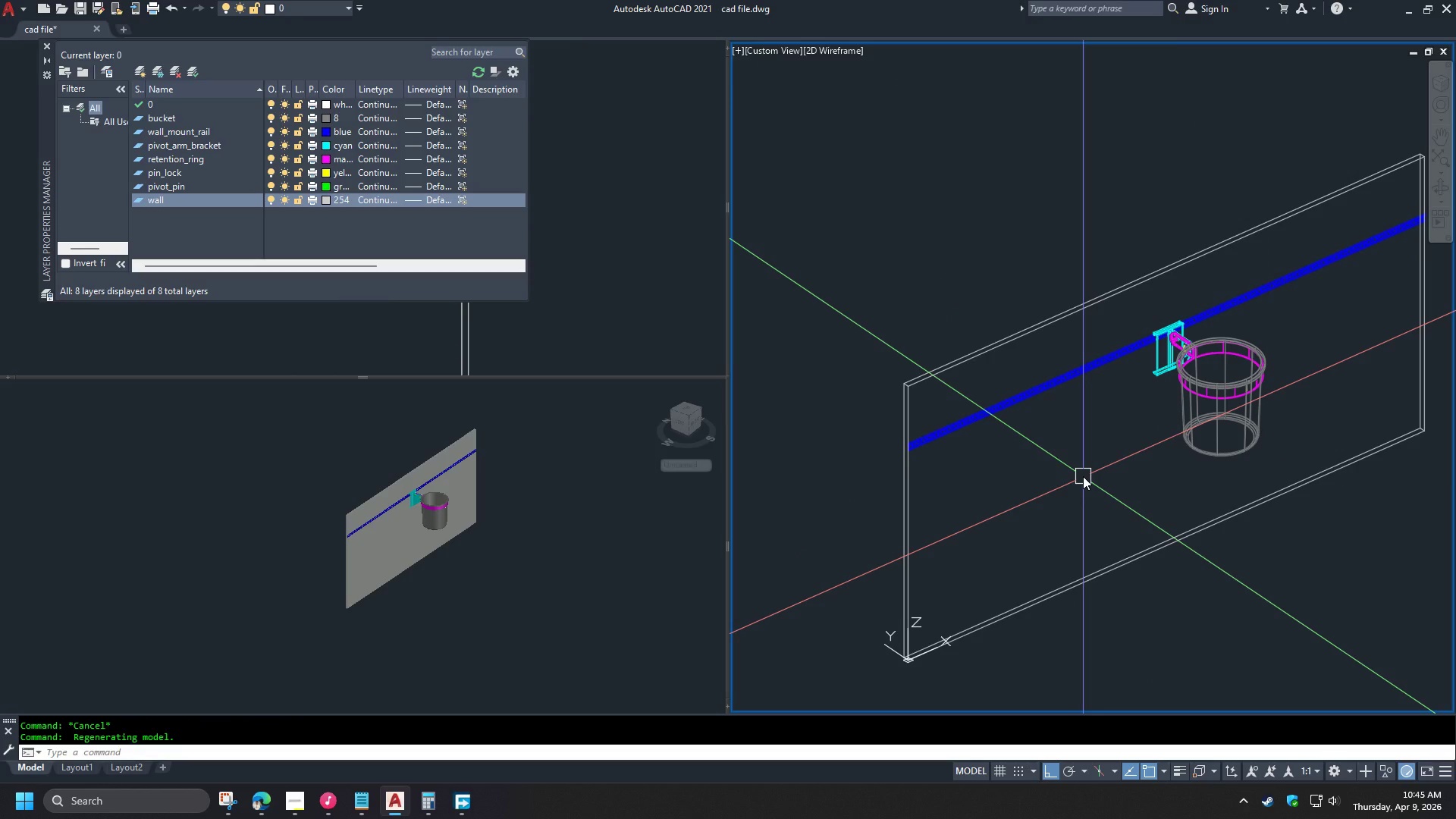 
wait(6.43)
 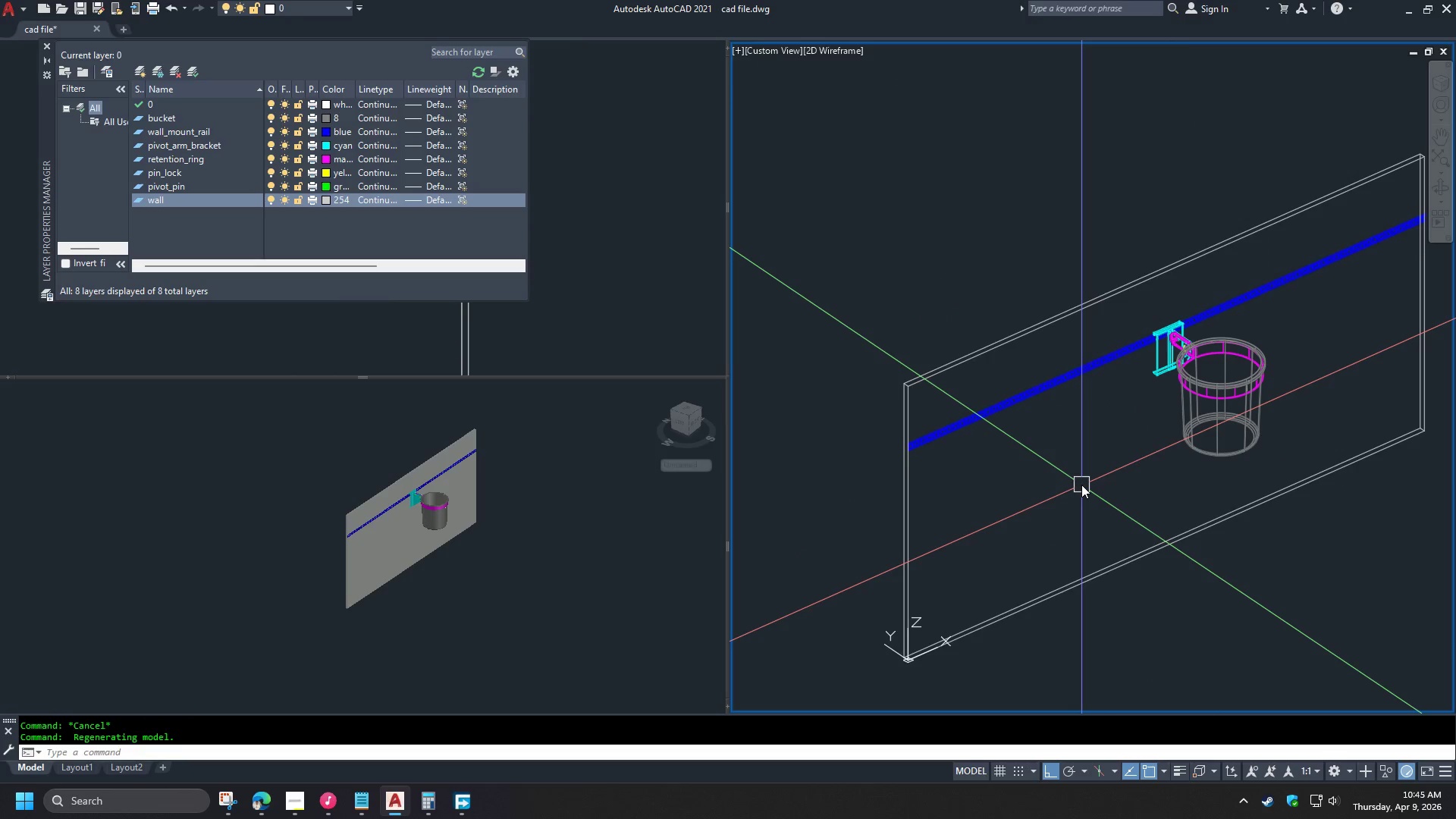 
hold_key(key=ShiftLeft, duration=0.92)
 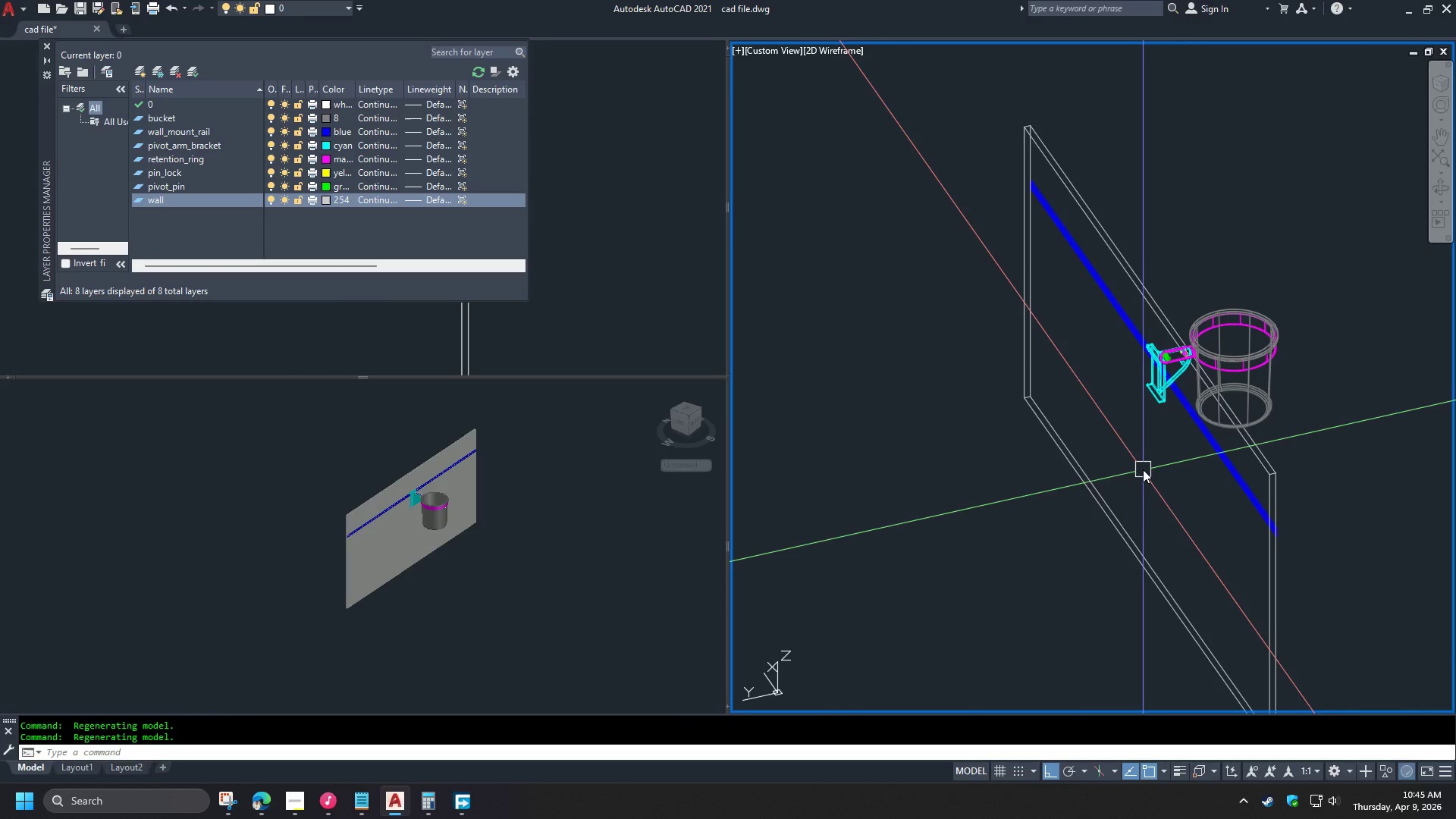 
hold_key(key=ControlLeft, duration=0.52)
left_click([1144, 467])
 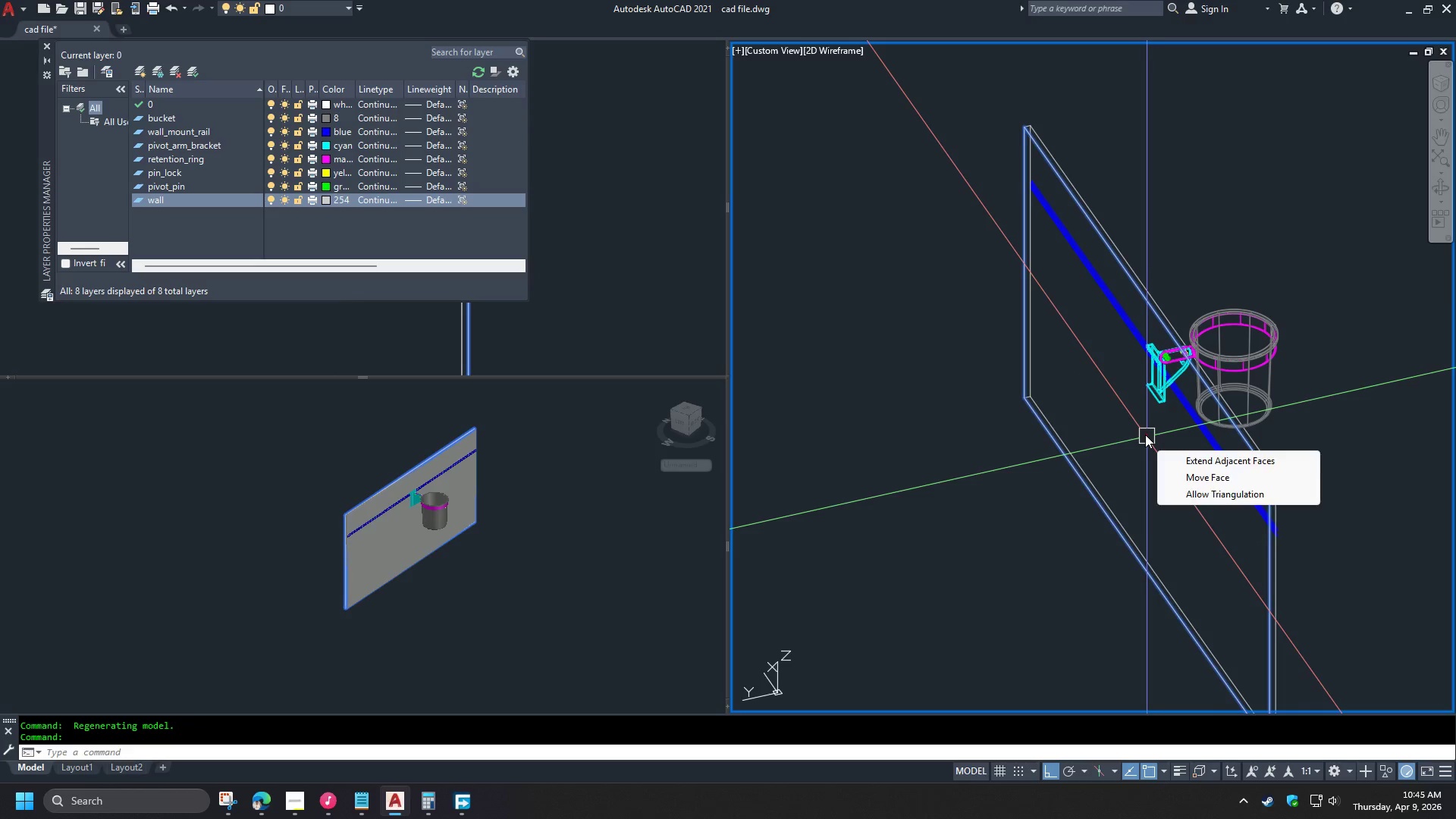 
left_click([1145, 435])
 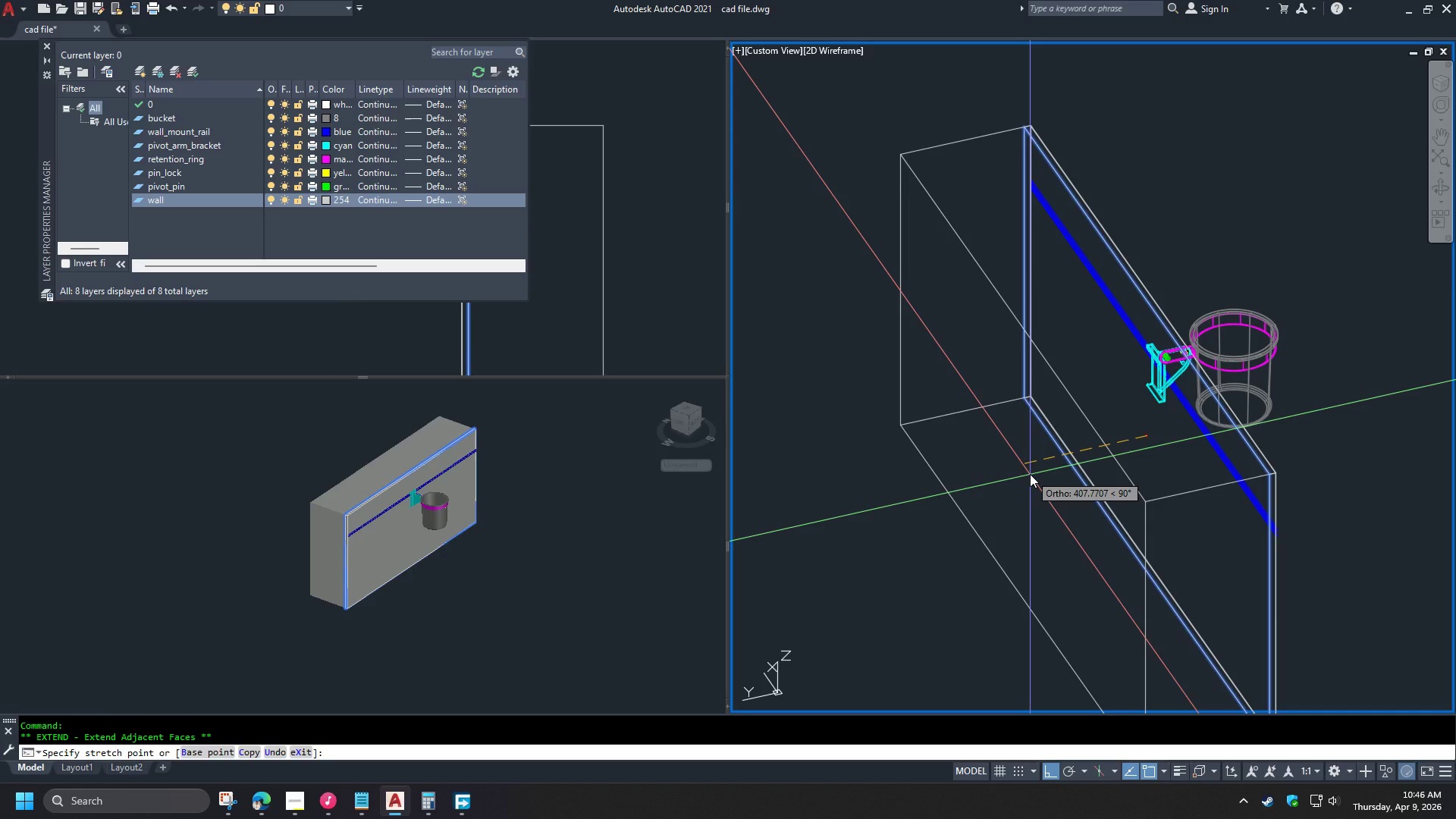 
key(Numpad8)
 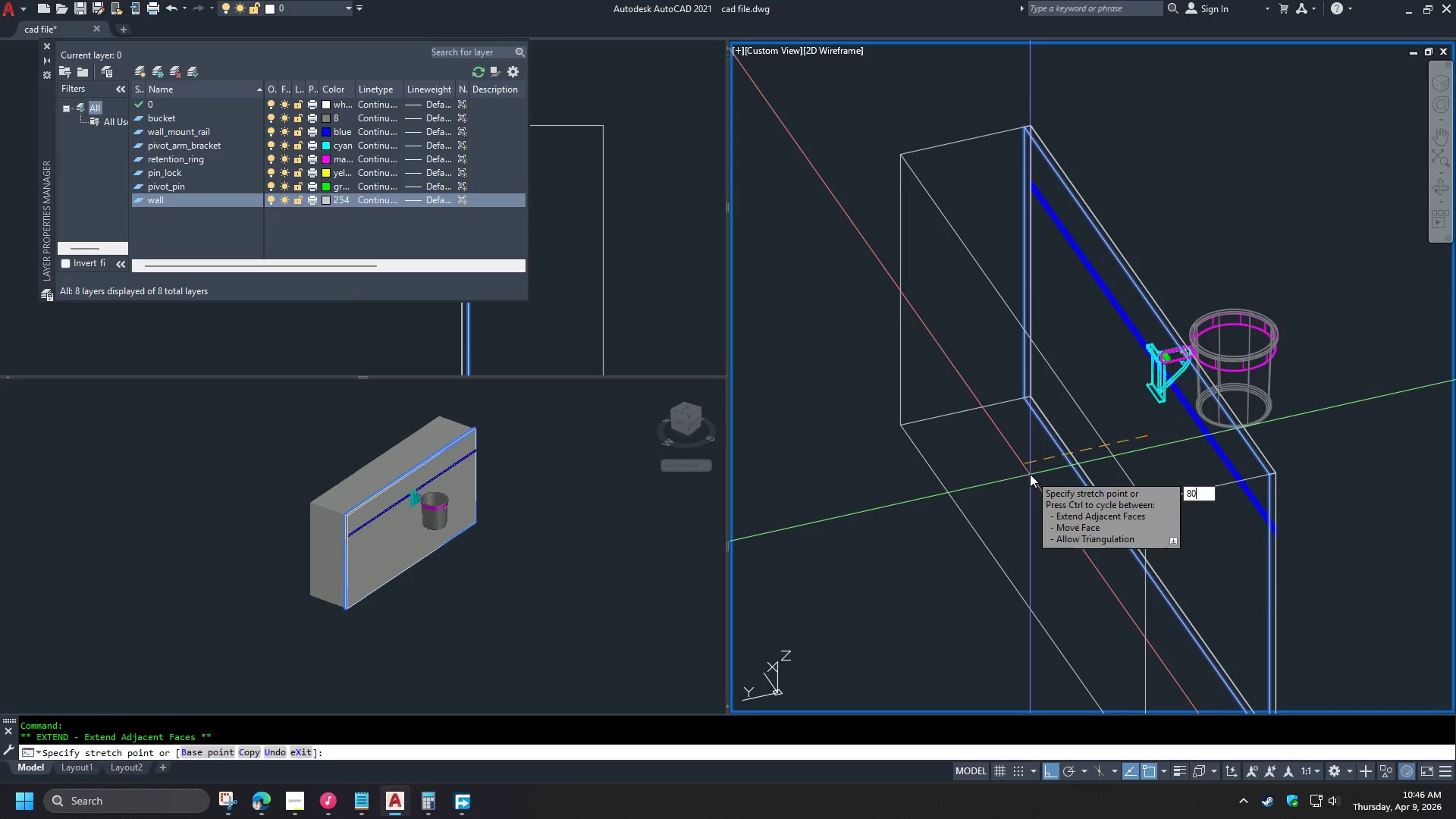 
key(Numpad0)
 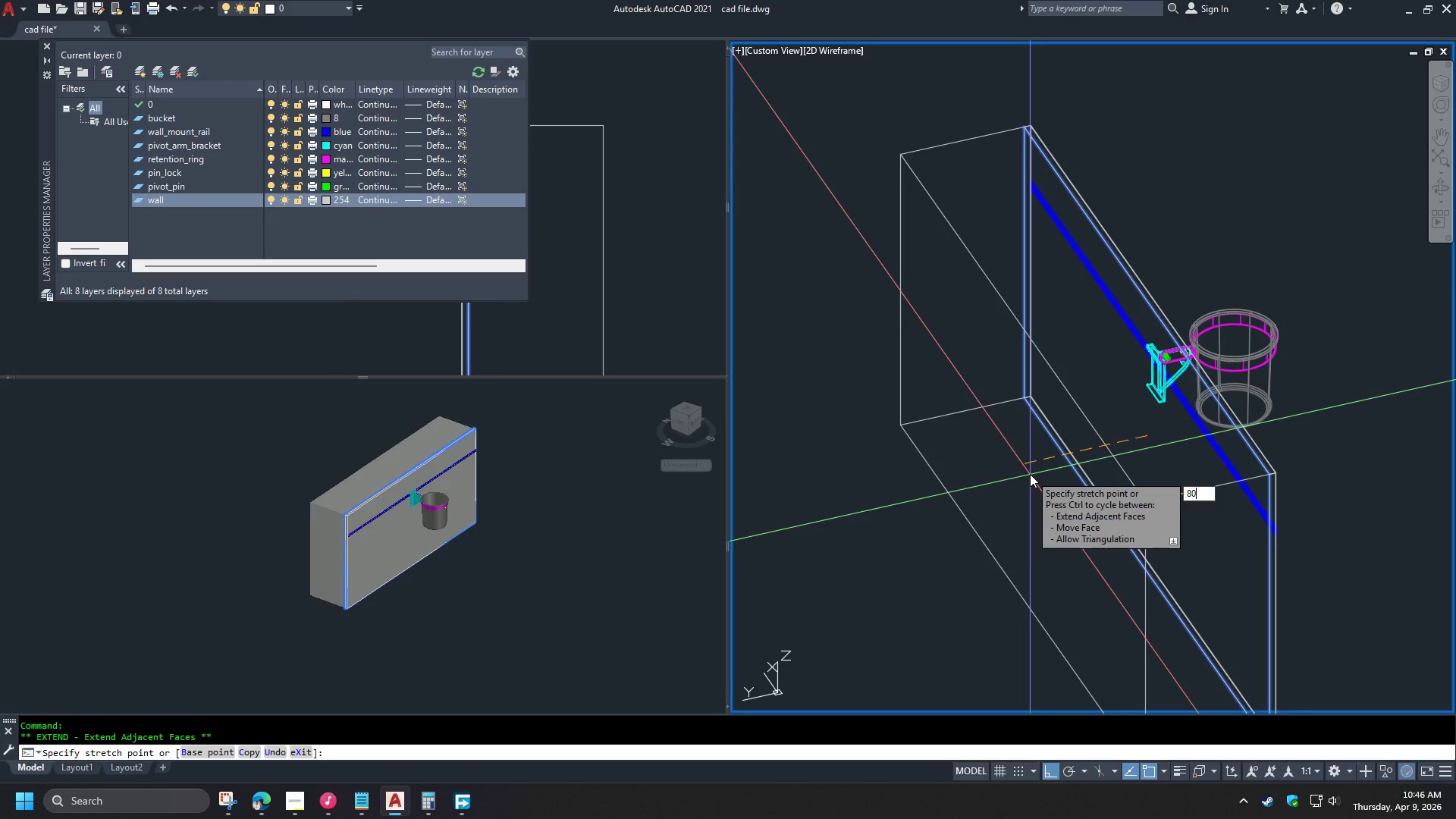 
key(NumpadEnter)
 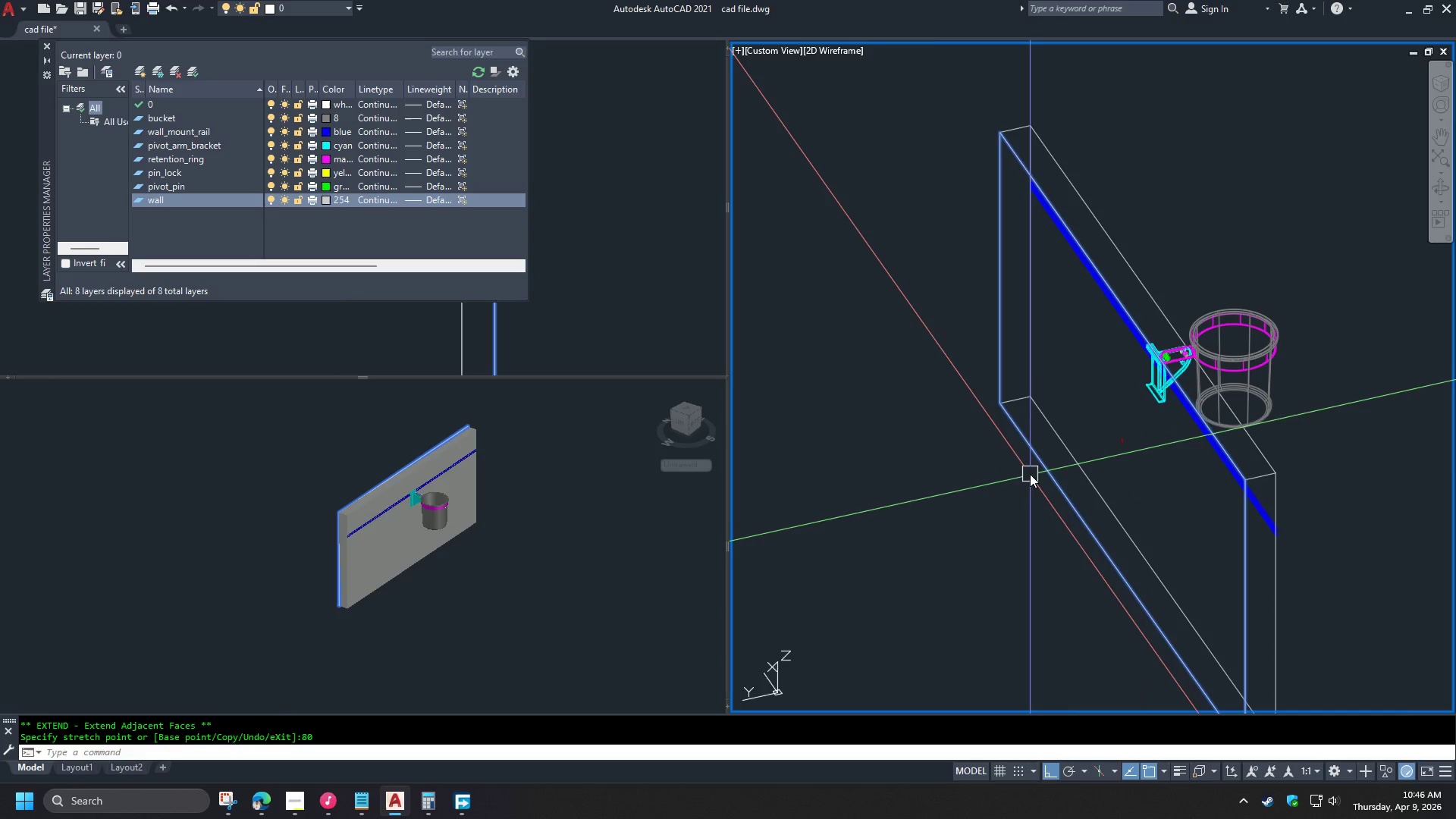 
key(Escape)
 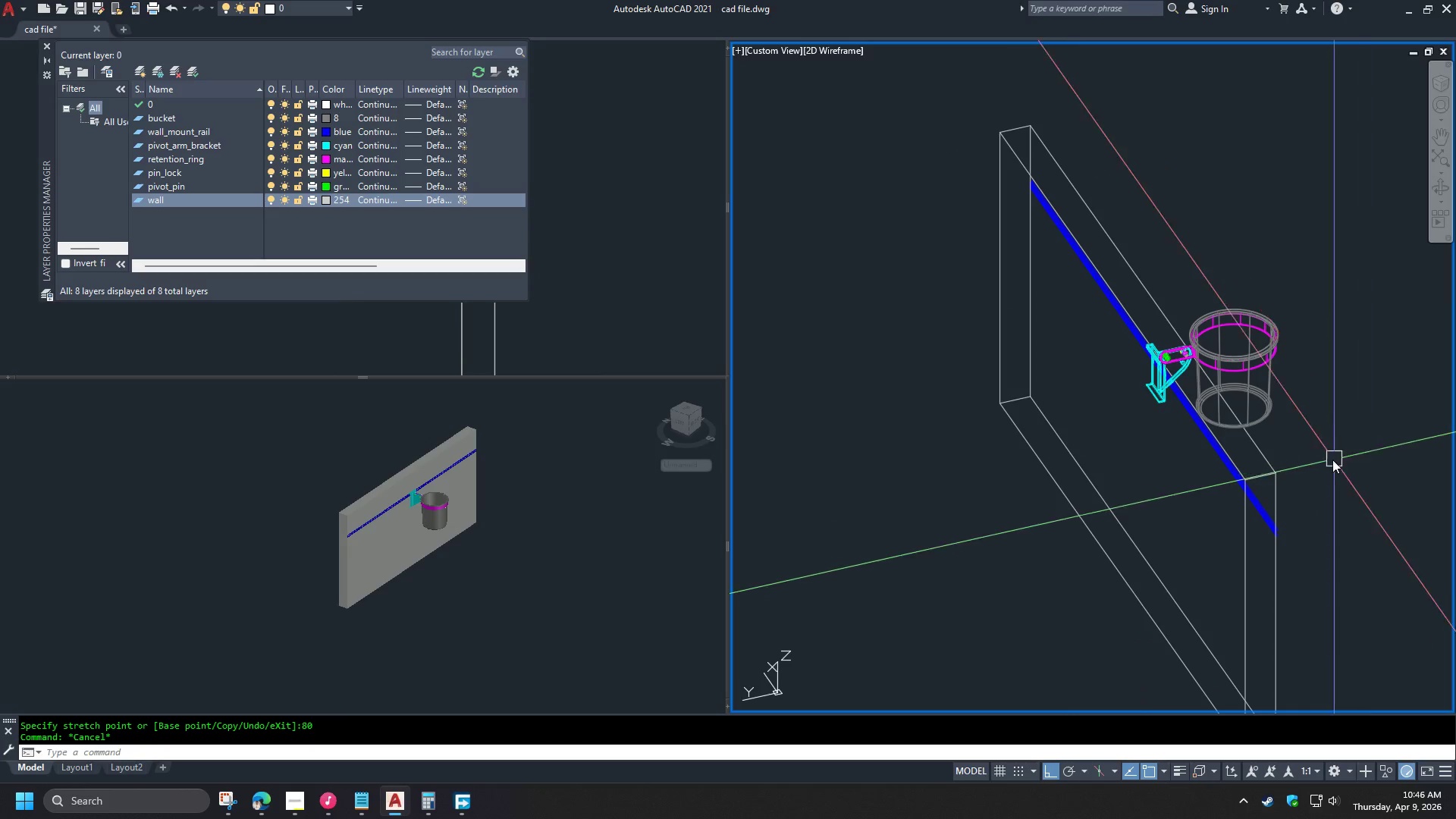 
key(D)
 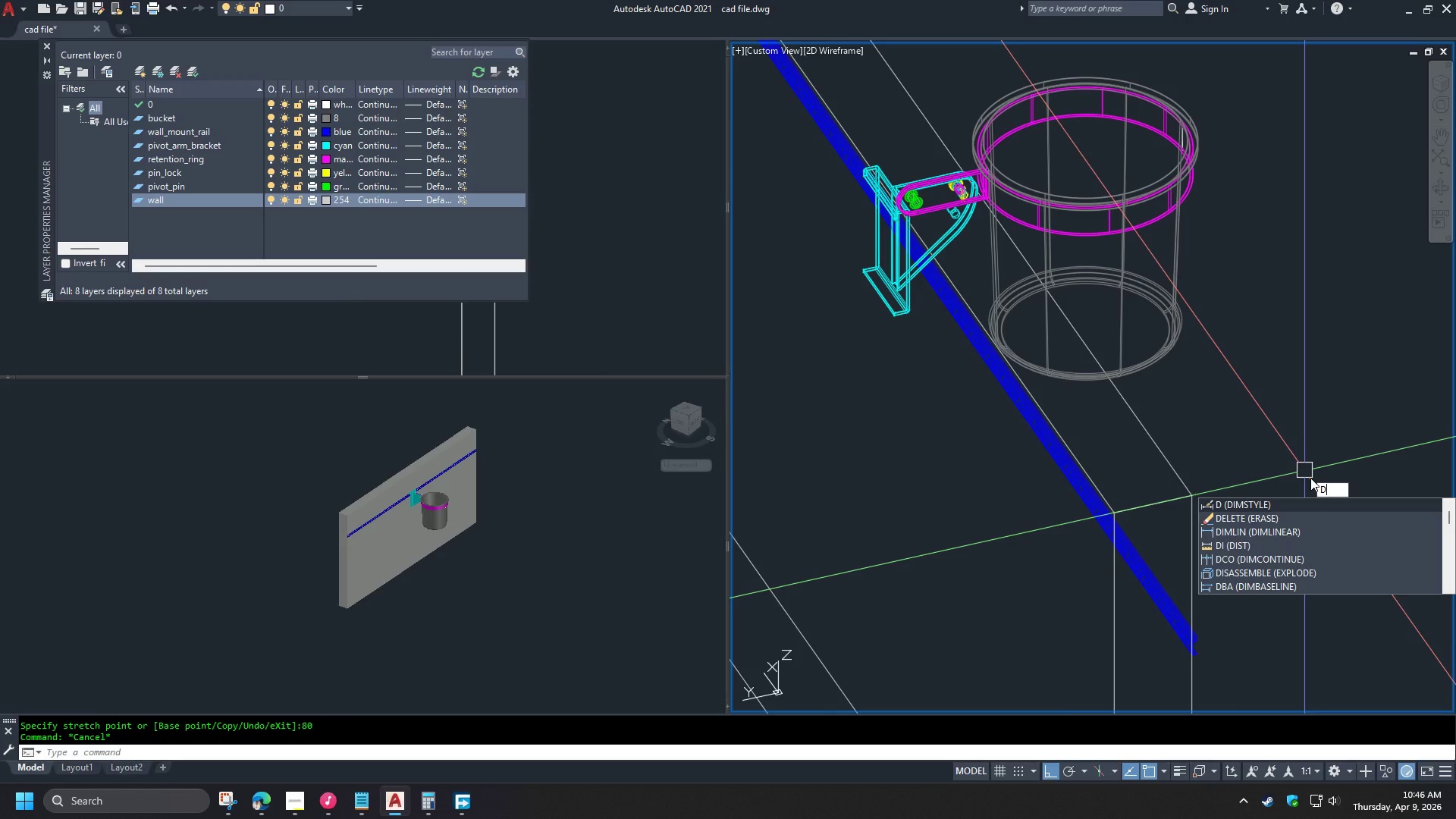 
scroll: coordinate [1329, 458], scroll_direction: up, amount: 2.0
 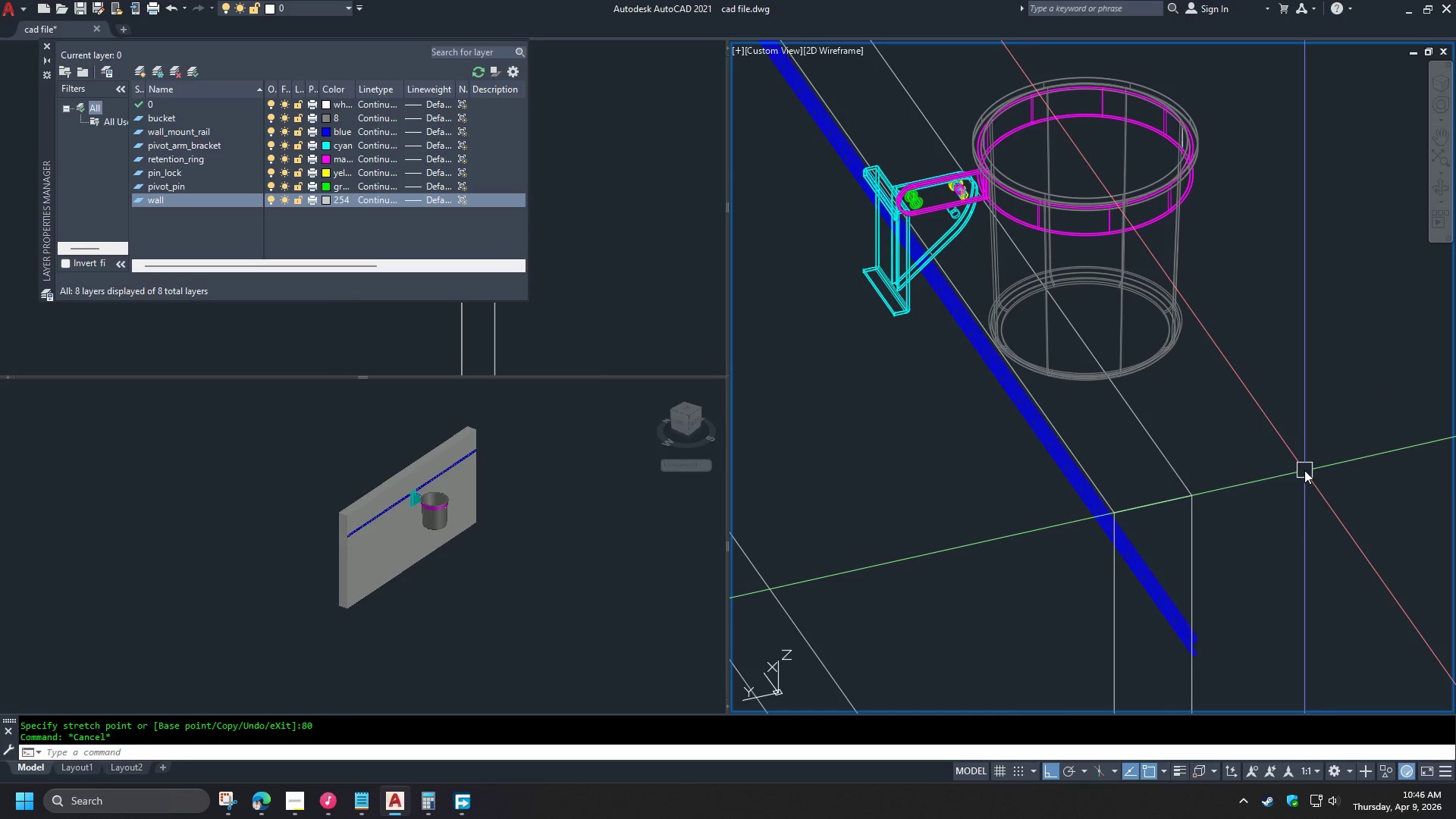 
key(I)
 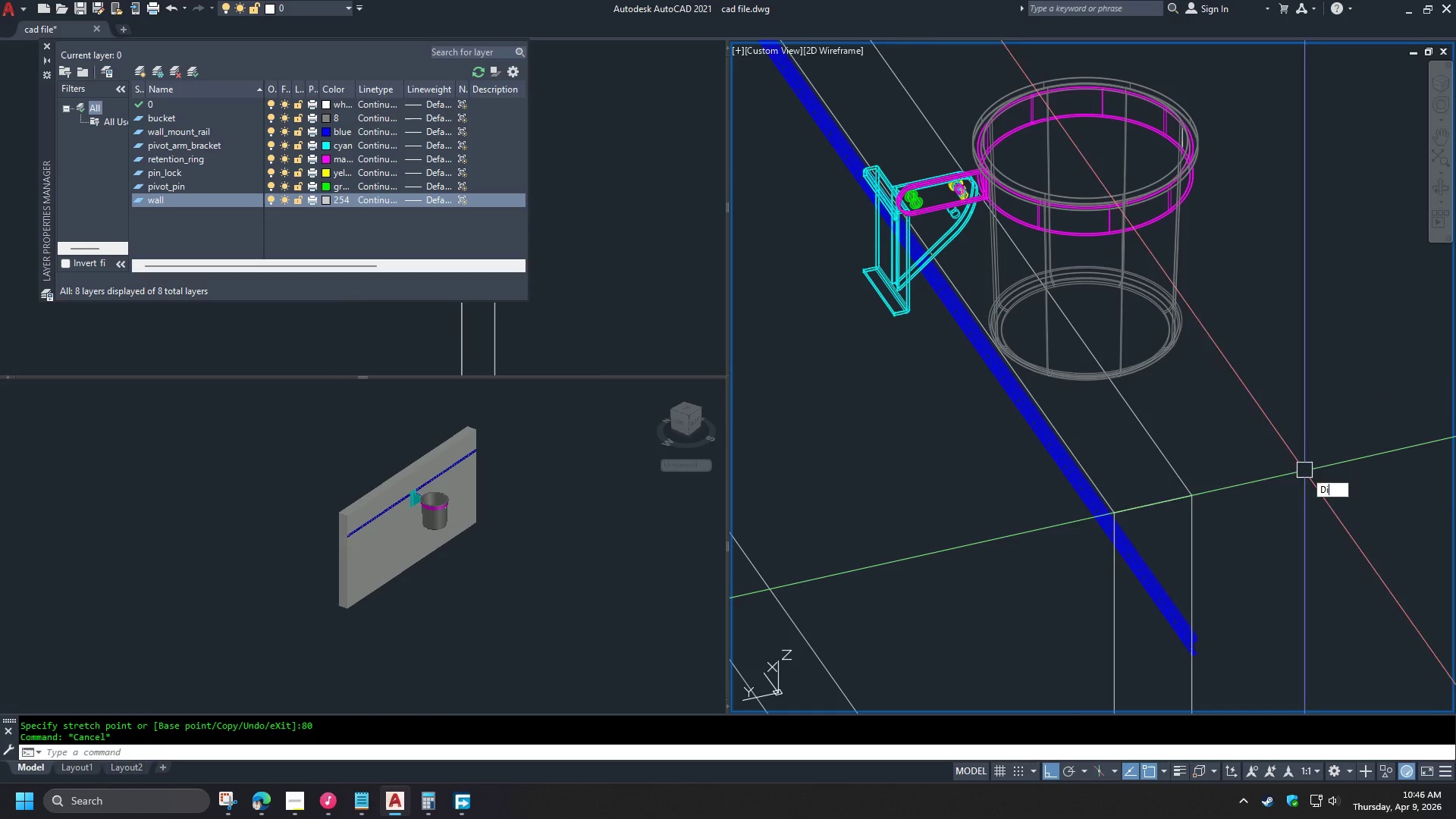 
key(Space)
 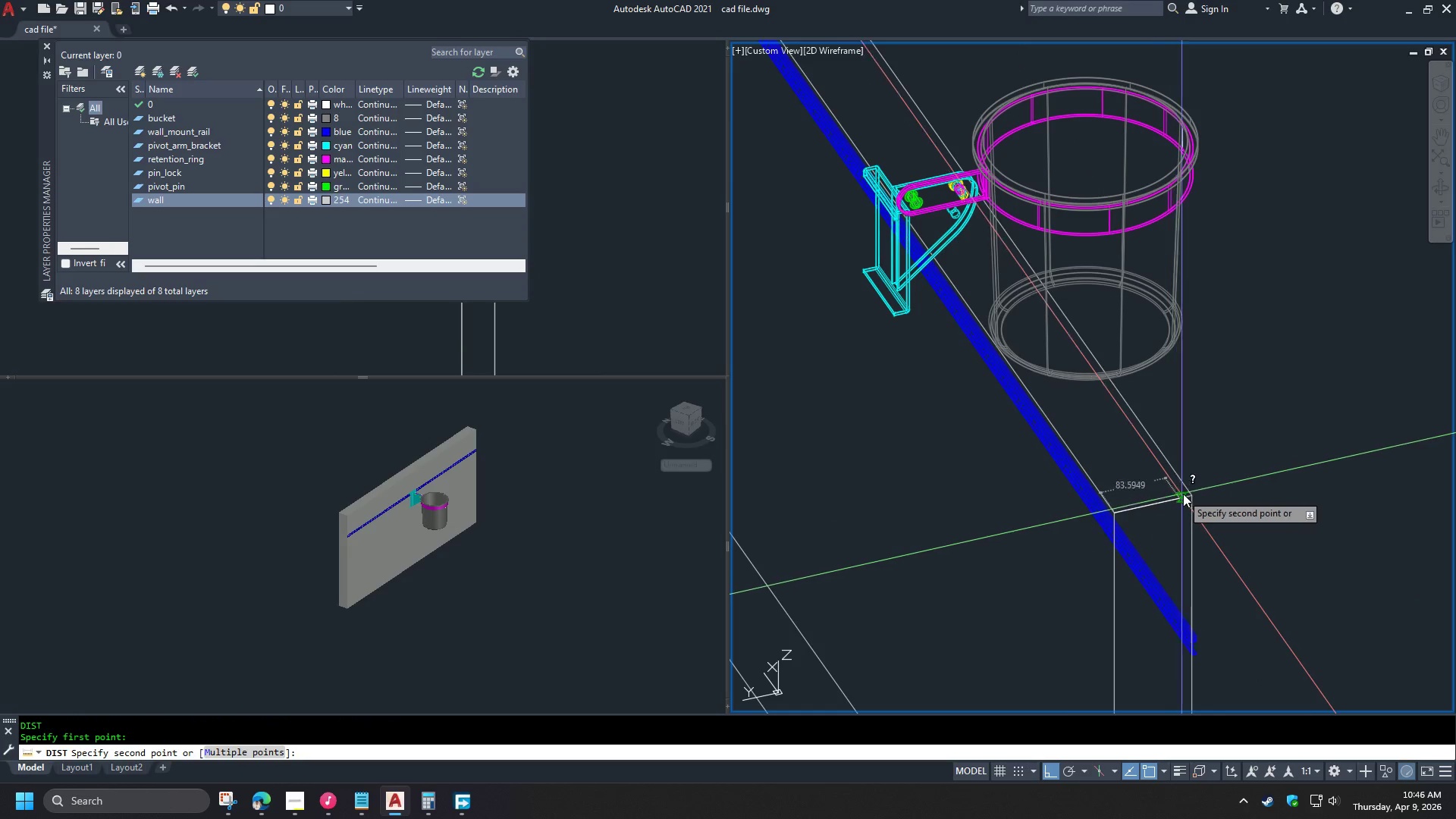 
key(Escape)
 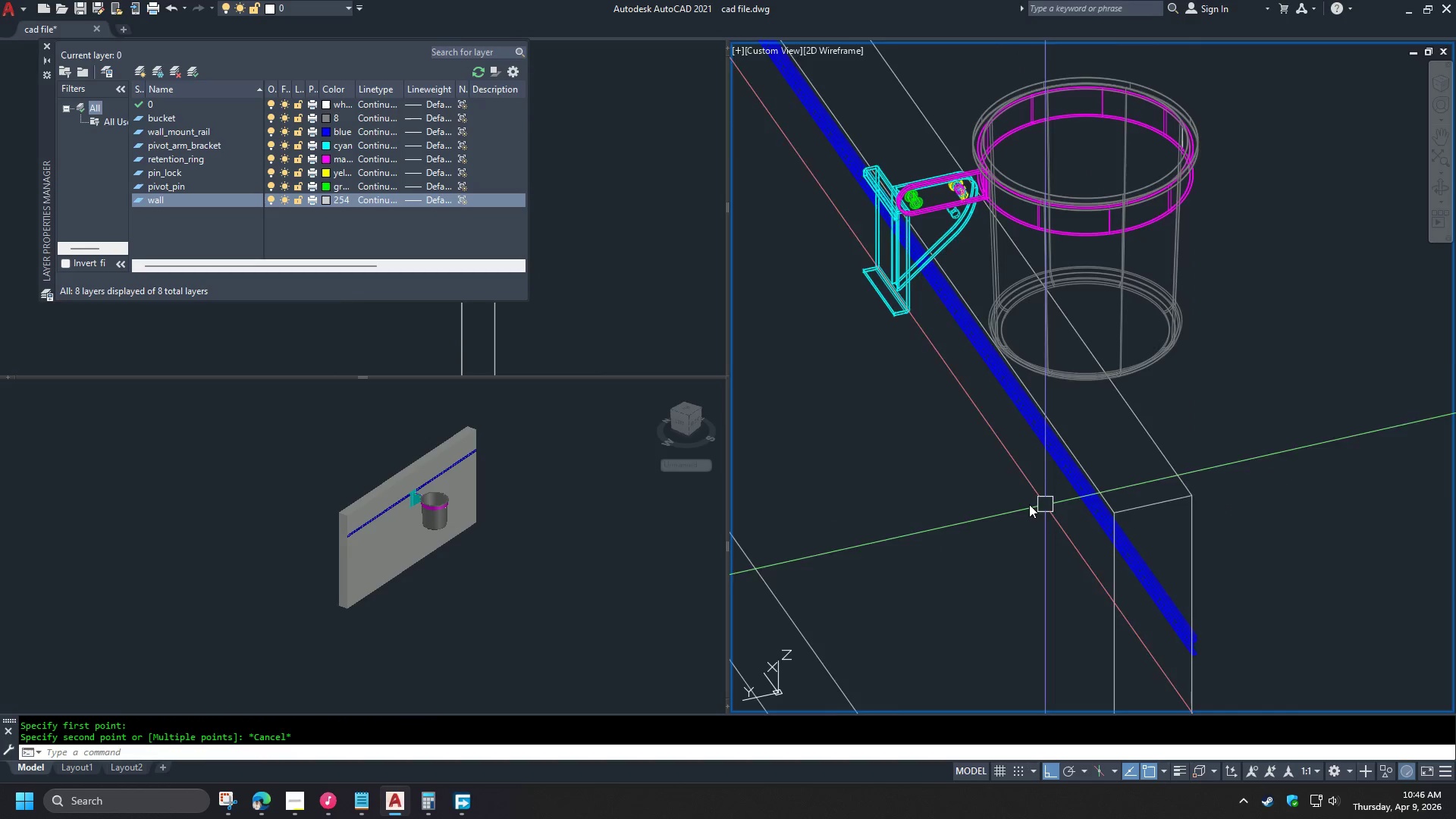 
hold_key(key=ShiftLeft, duration=1.28)
 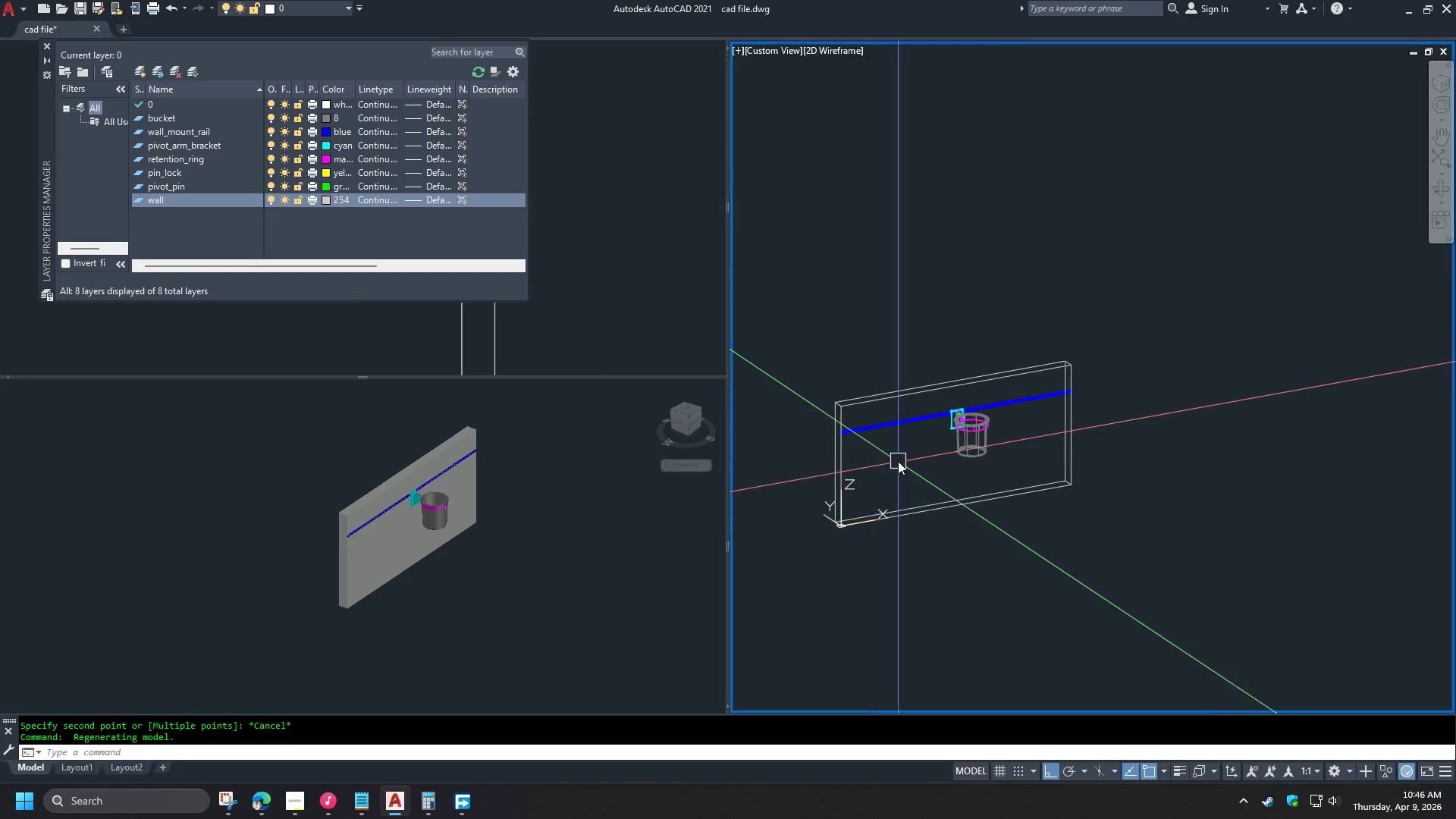 
scroll: coordinate [964, 461], scroll_direction: down, amount: 4.0
 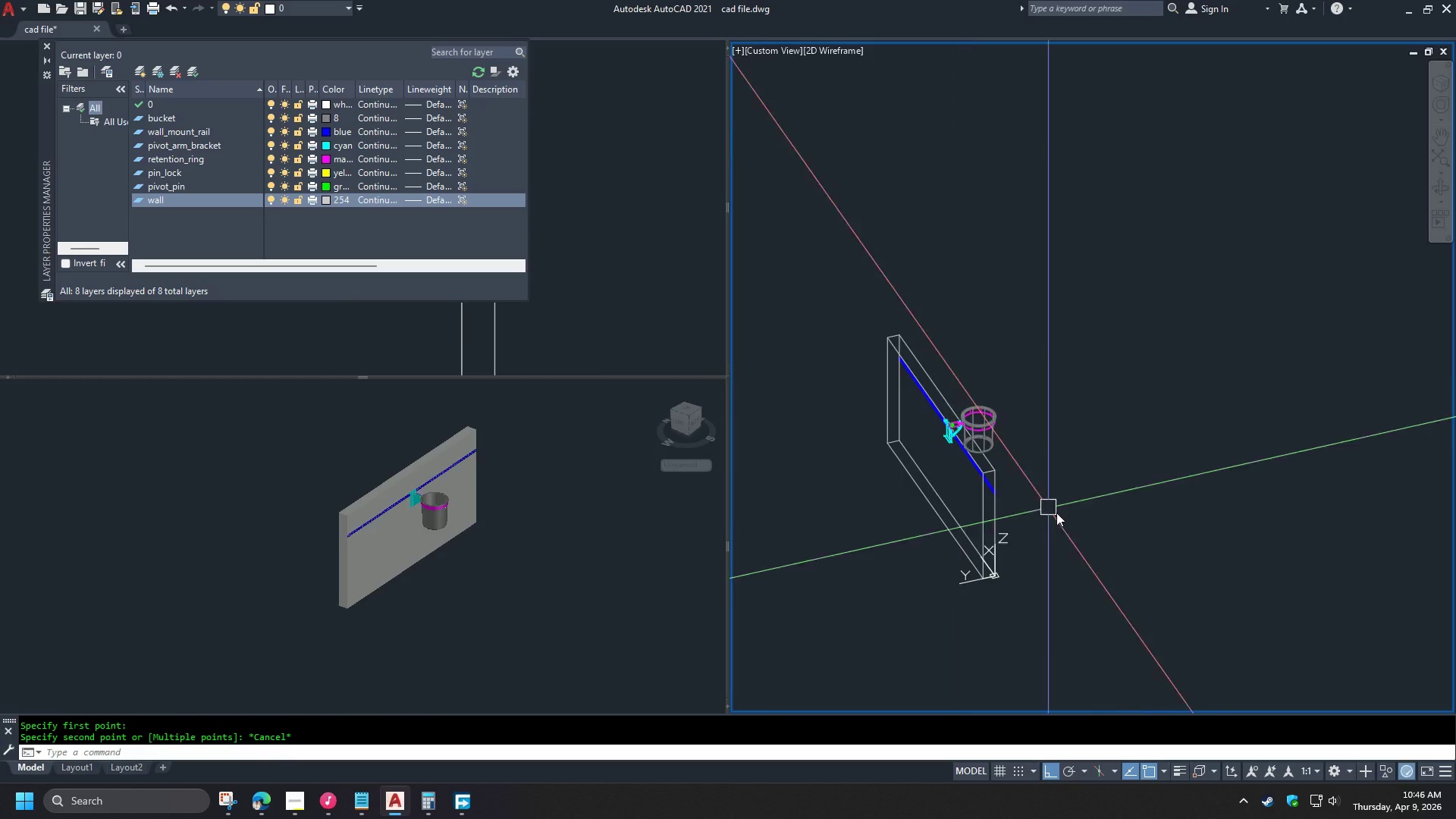 
scroll: coordinate [899, 449], scroll_direction: up, amount: 3.0
 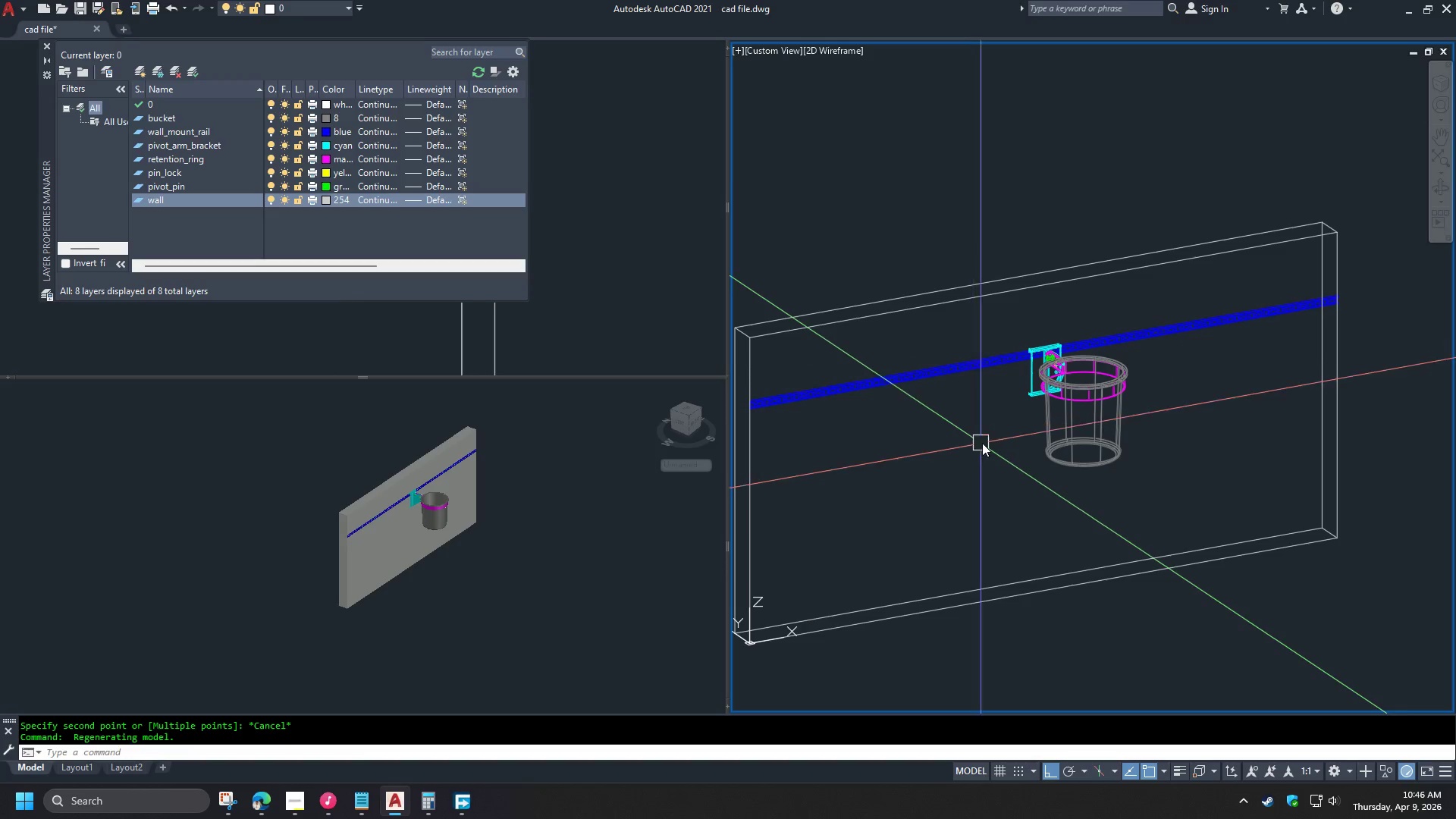 
hold_key(key=ShiftLeft, duration=1.12)
 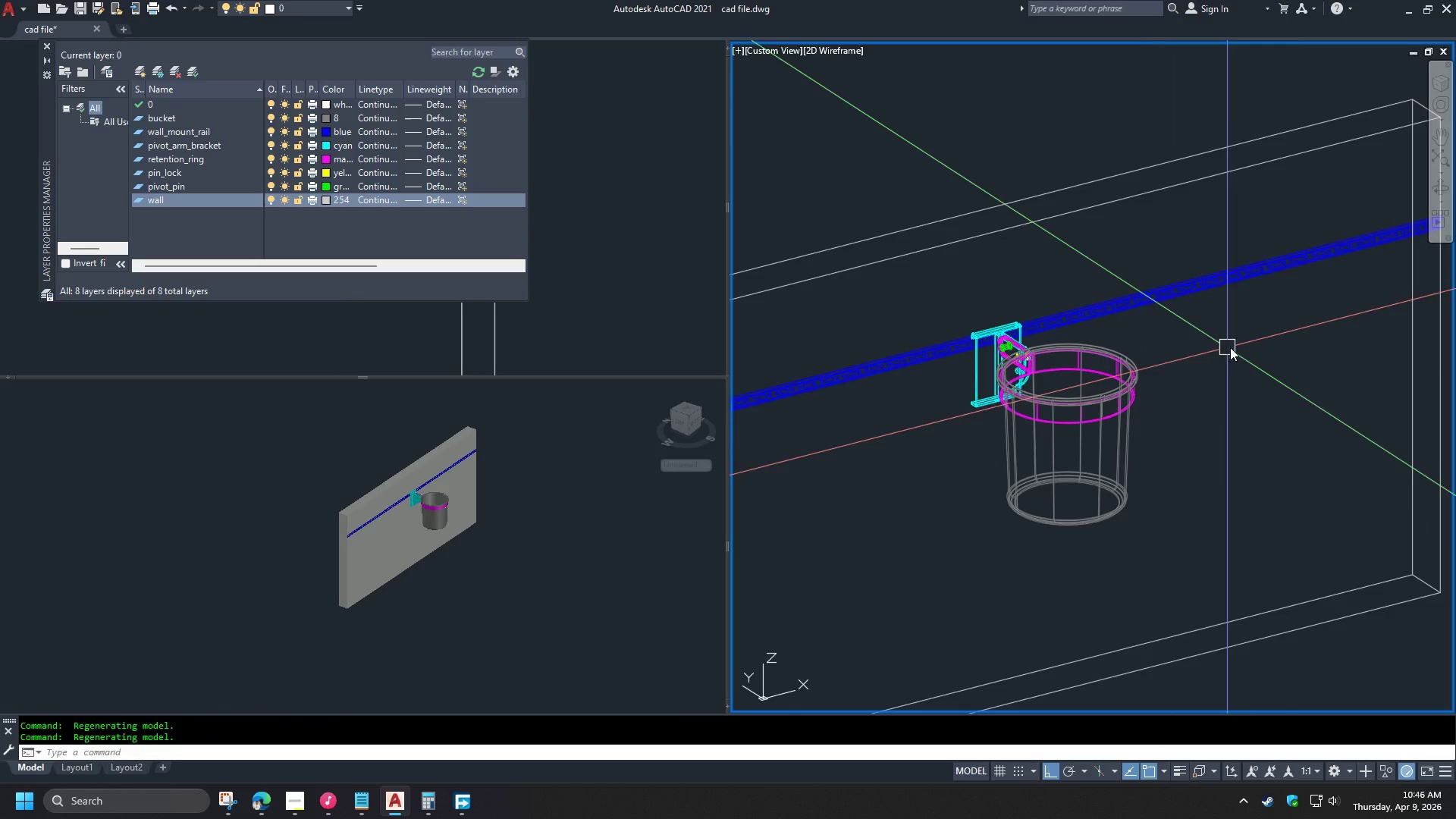 
scroll: coordinate [1117, 372], scroll_direction: up, amount: 1.0
 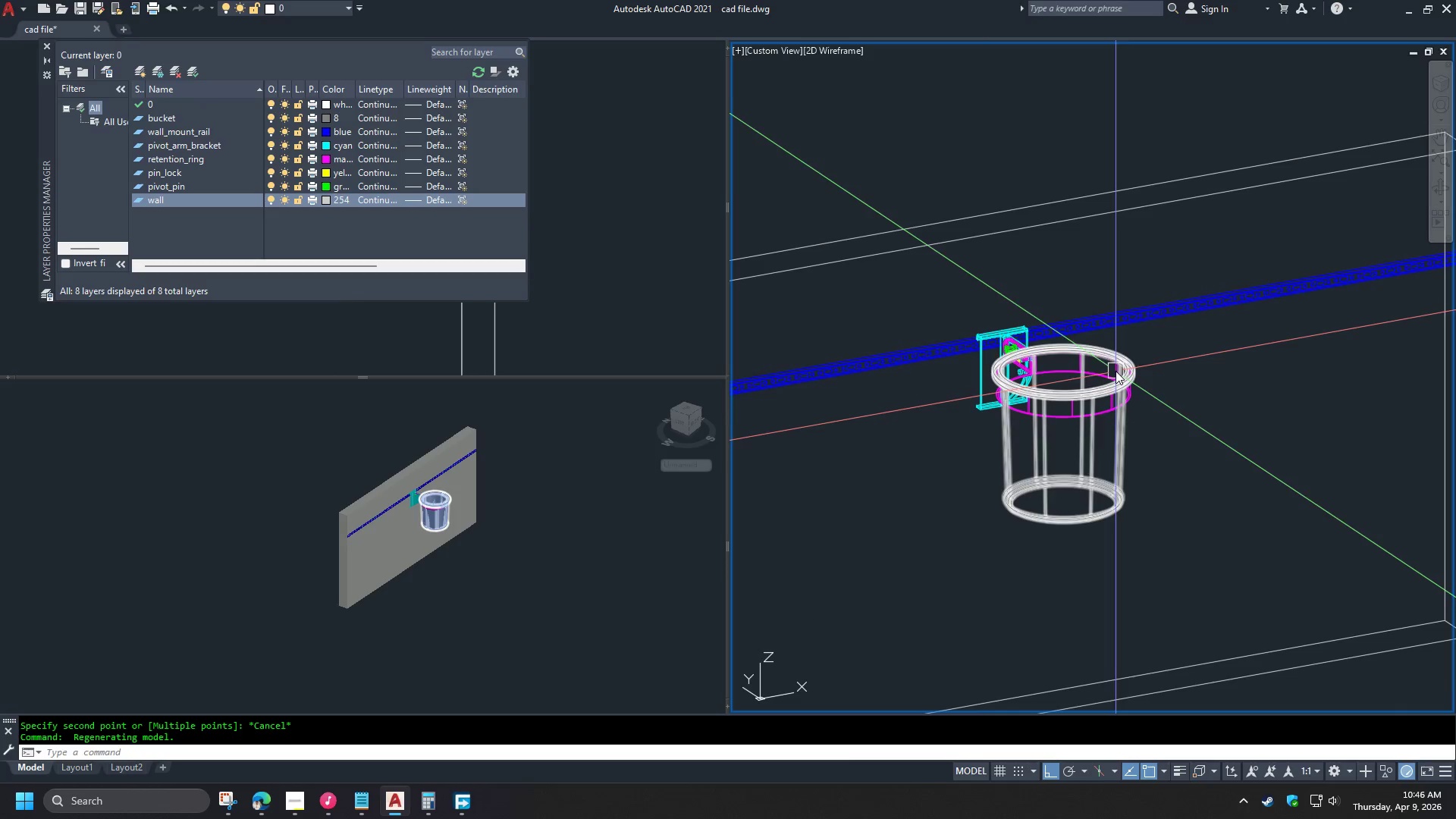 
scroll: coordinate [1265, 356], scroll_direction: none, amount: 0.0
 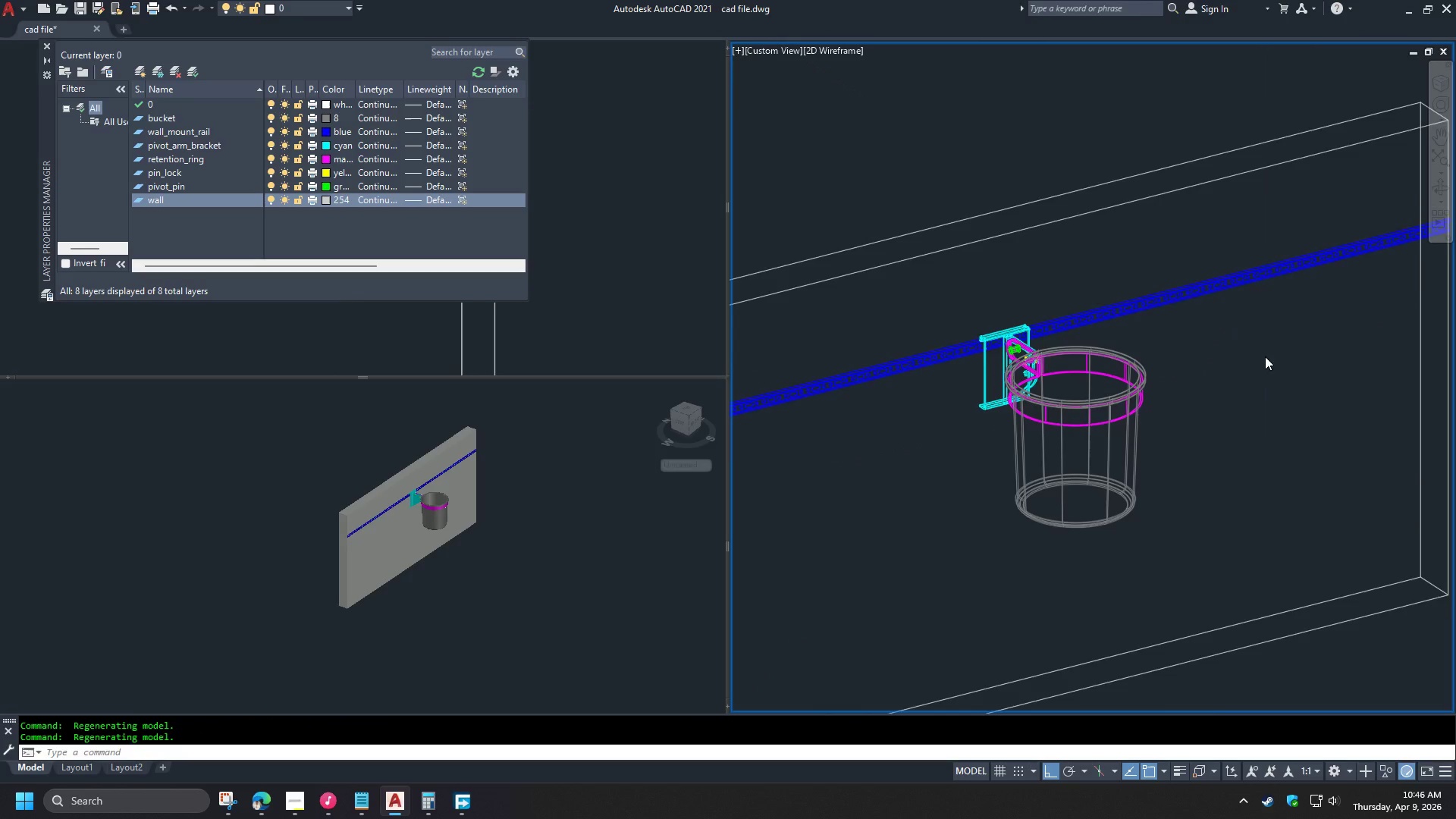 
scroll: coordinate [1265, 356], scroll_direction: down, amount: 1.0
 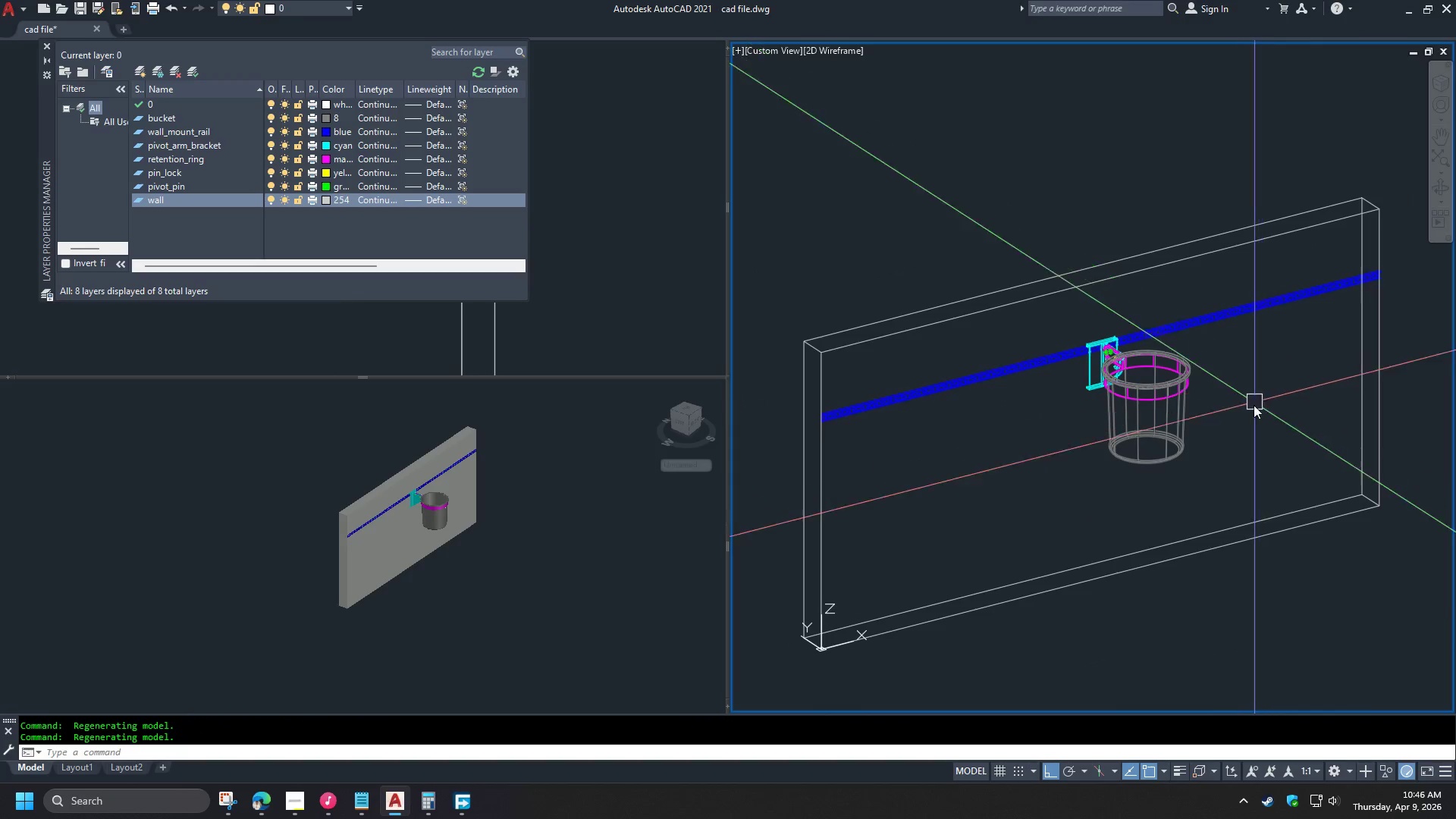 
hold_key(key=ShiftLeft, duration=1.53)
 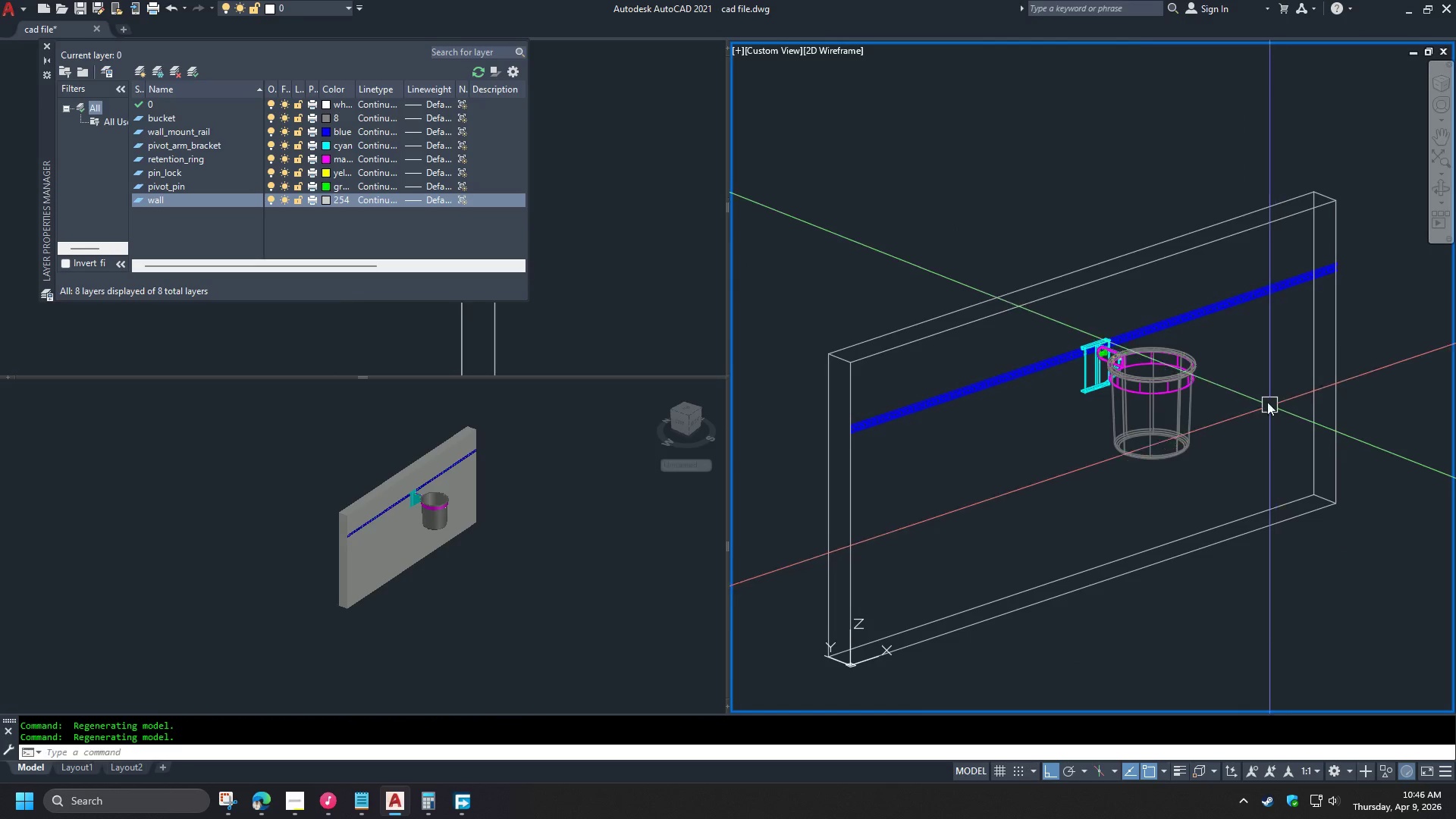 
hold_key(key=ShiftLeft, duration=0.47)
 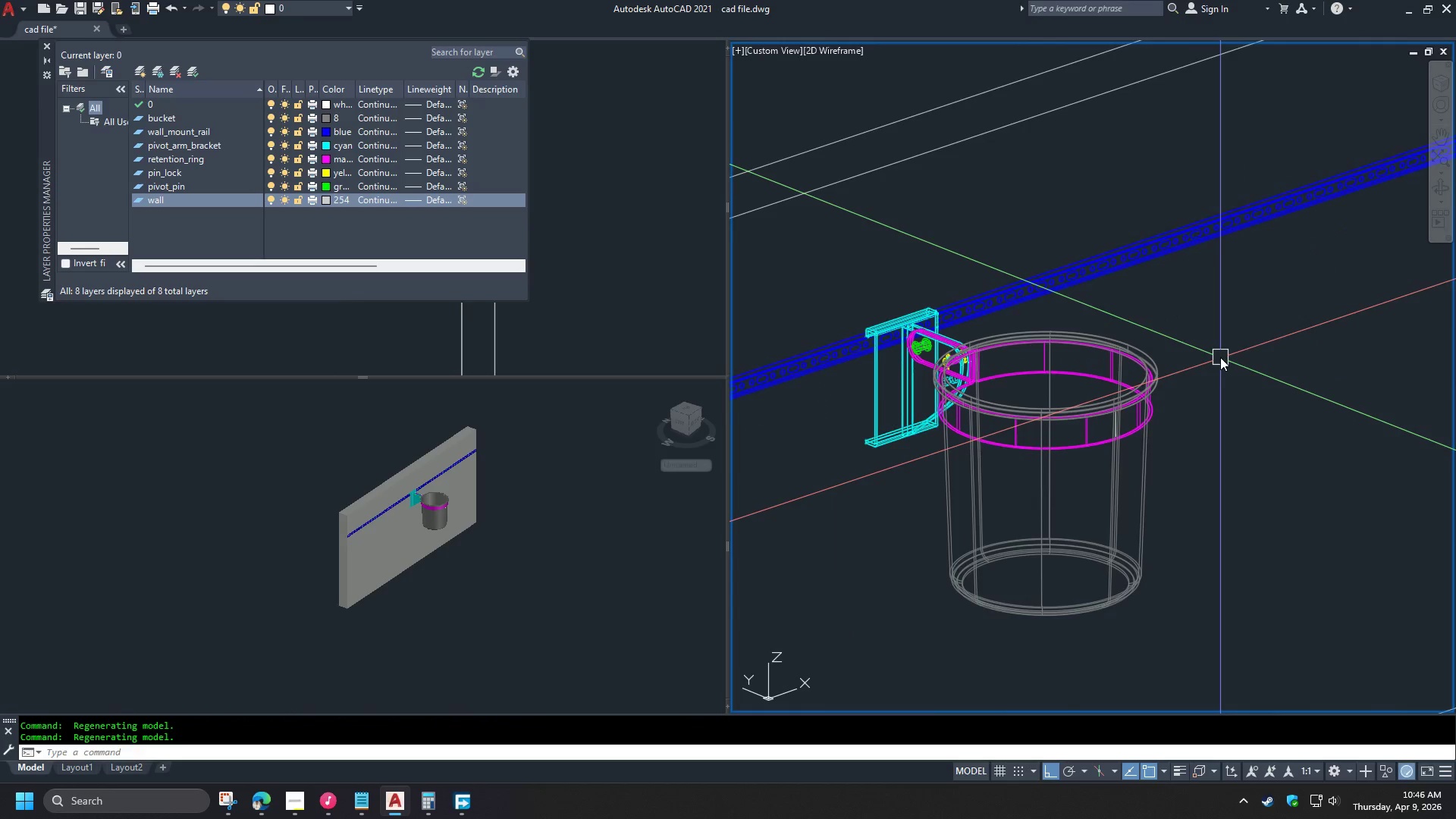 
hold_key(key=ShiftLeft, duration=12.28)
scroll: coordinate [1220, 357], scroll_direction: up, amount: 2.0
 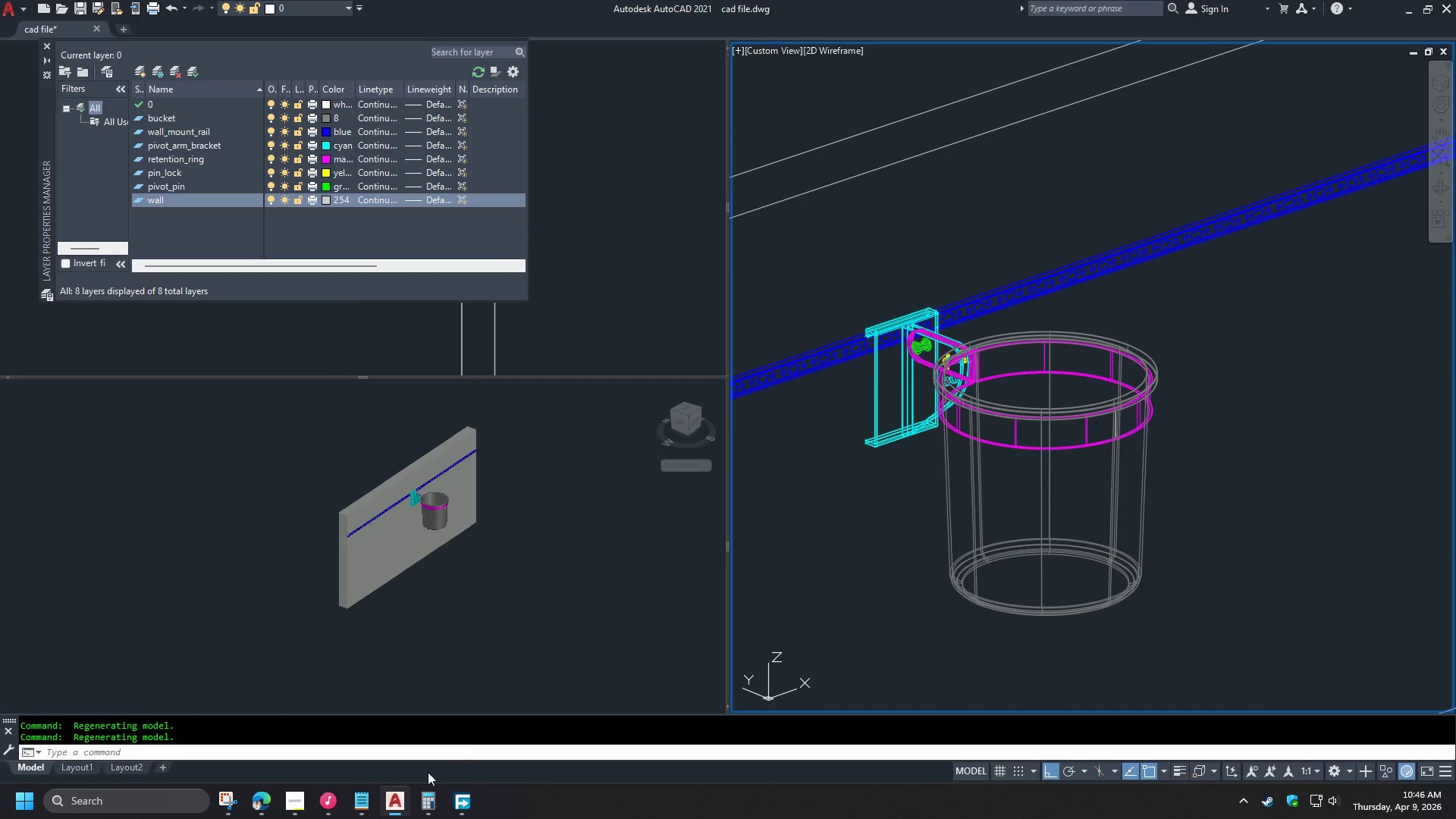 
left_click([285, 817])